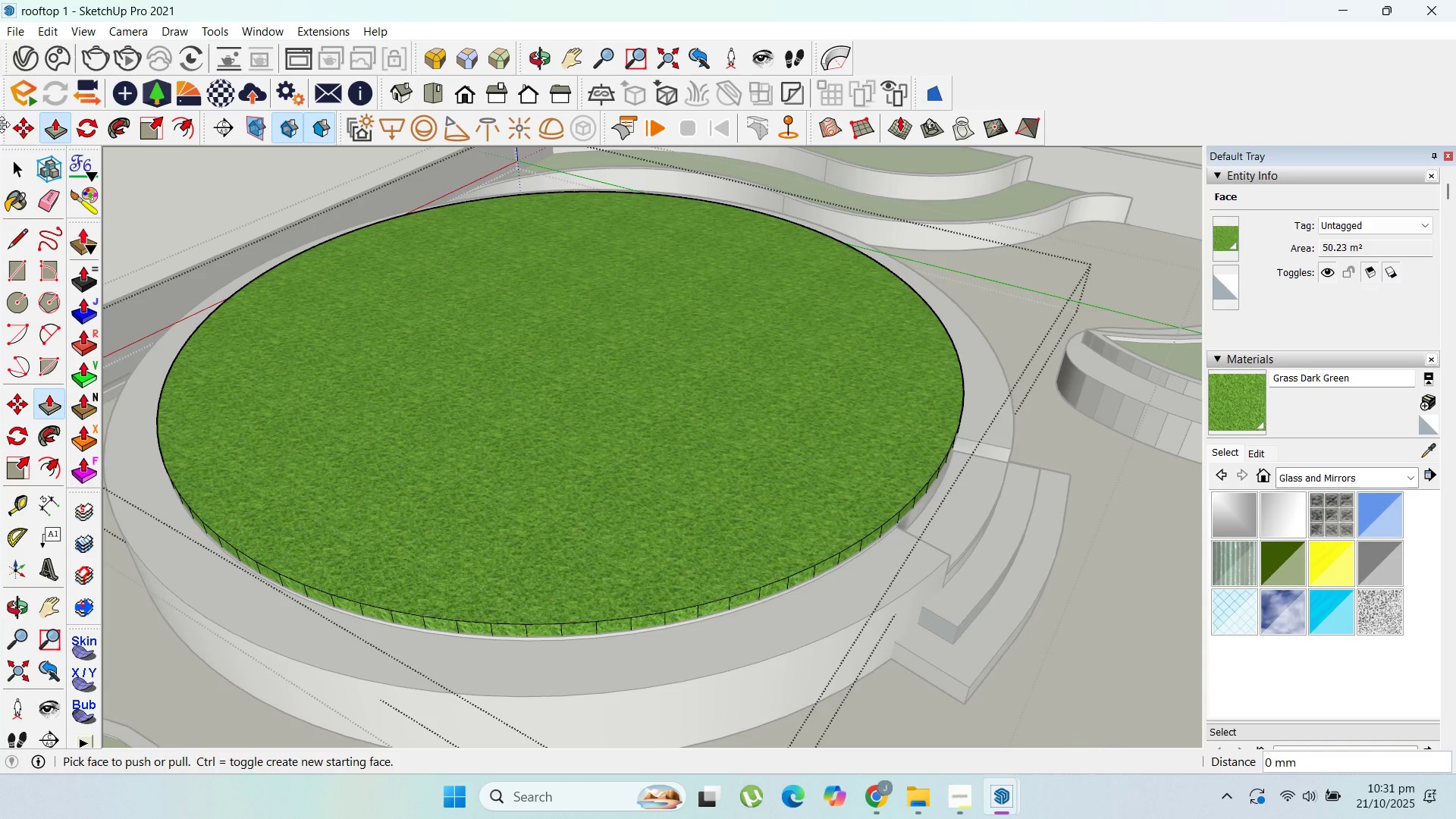 
key(Escape)
 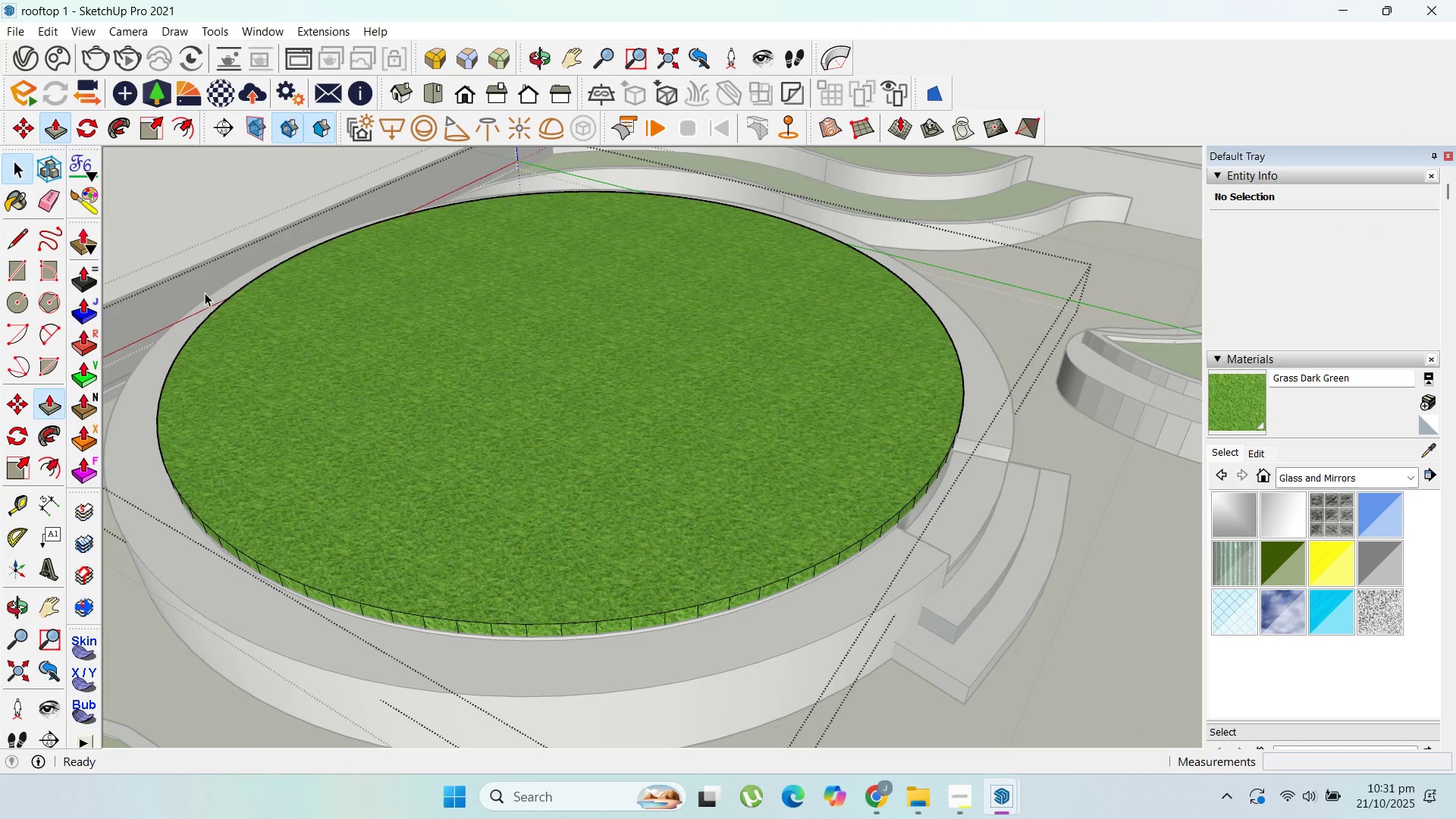 
key(Escape)
 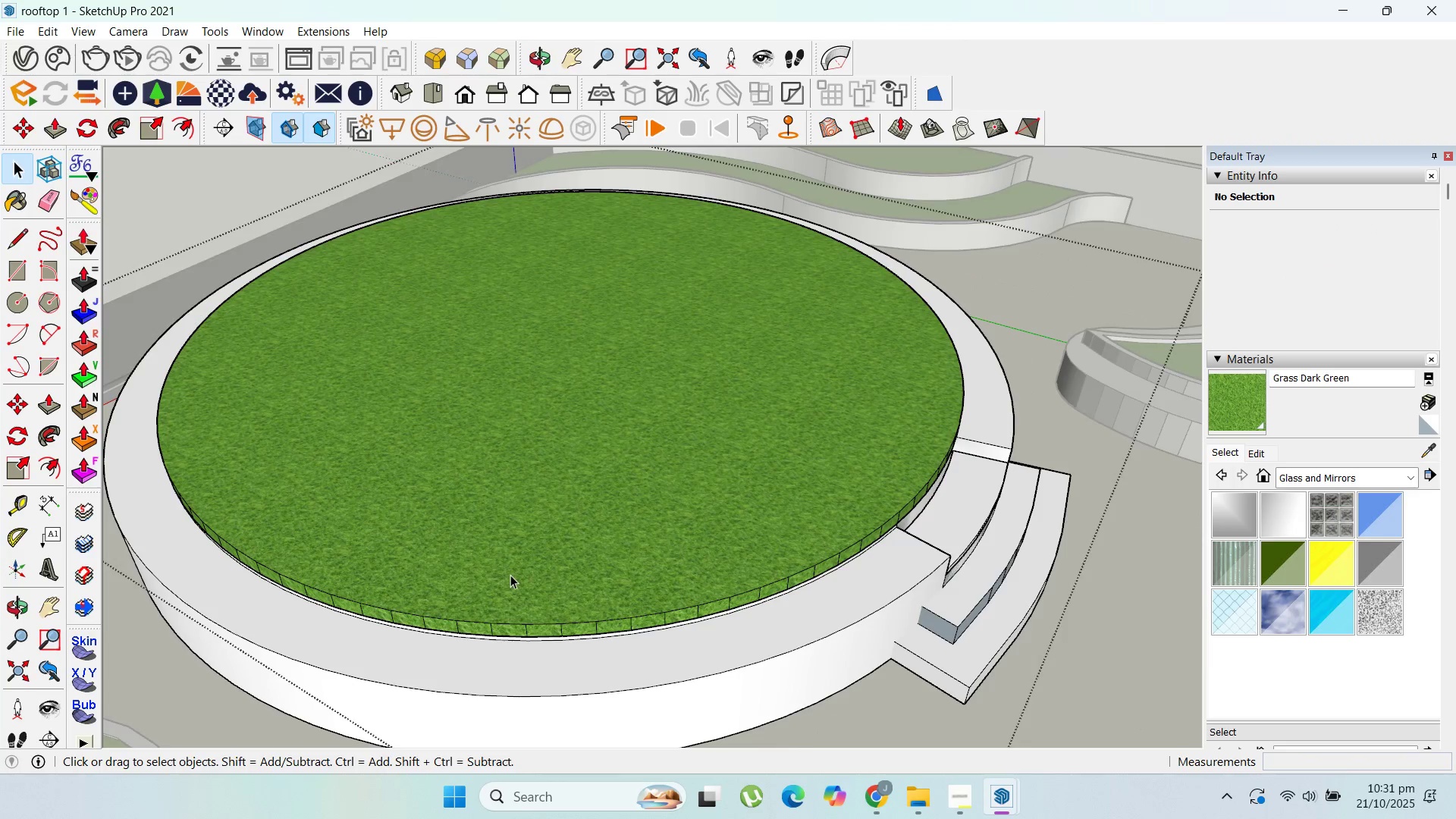 
key(Escape)
 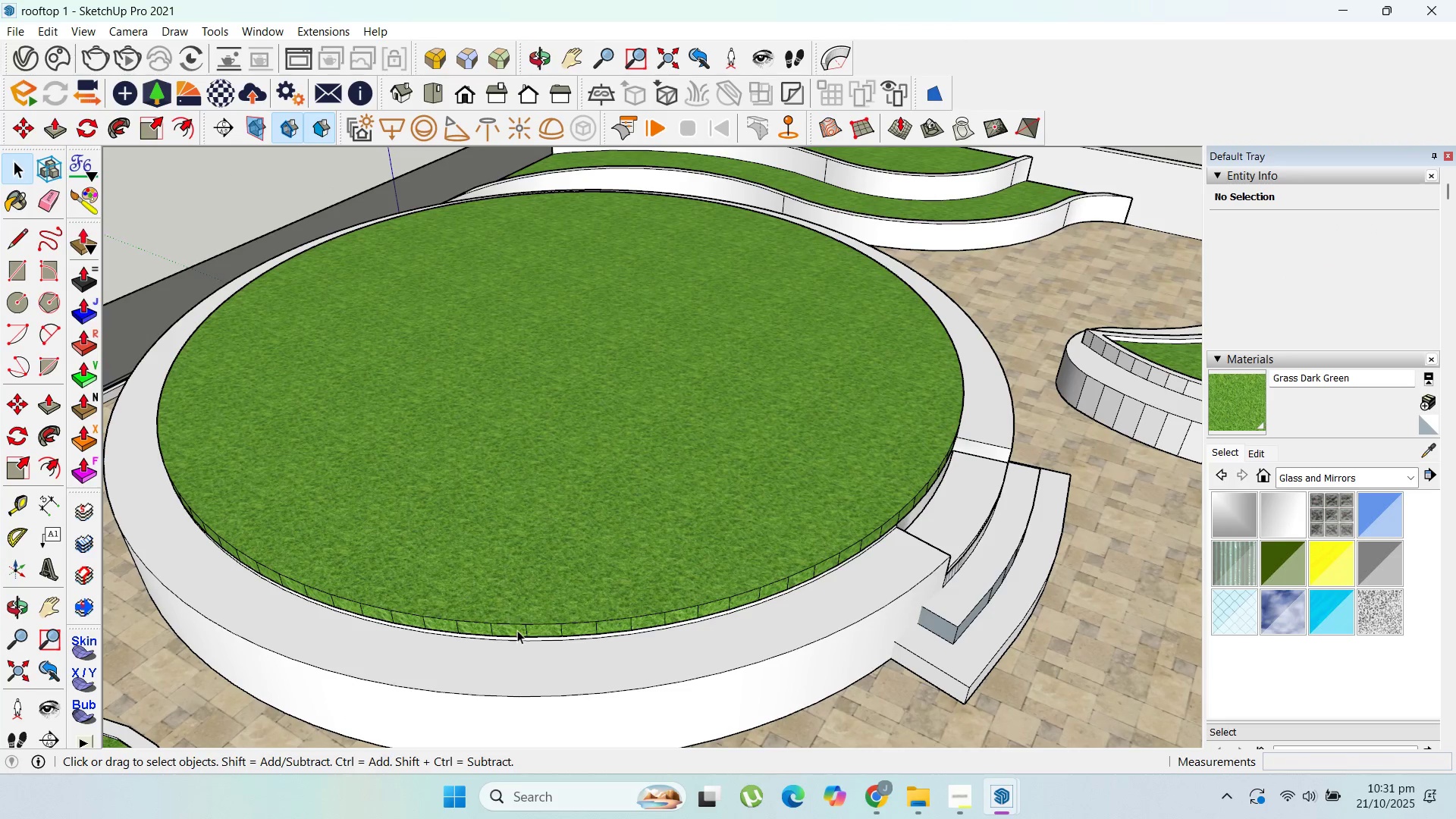 
scroll: coordinate [519, 630], scroll_direction: up, amount: 1.0
 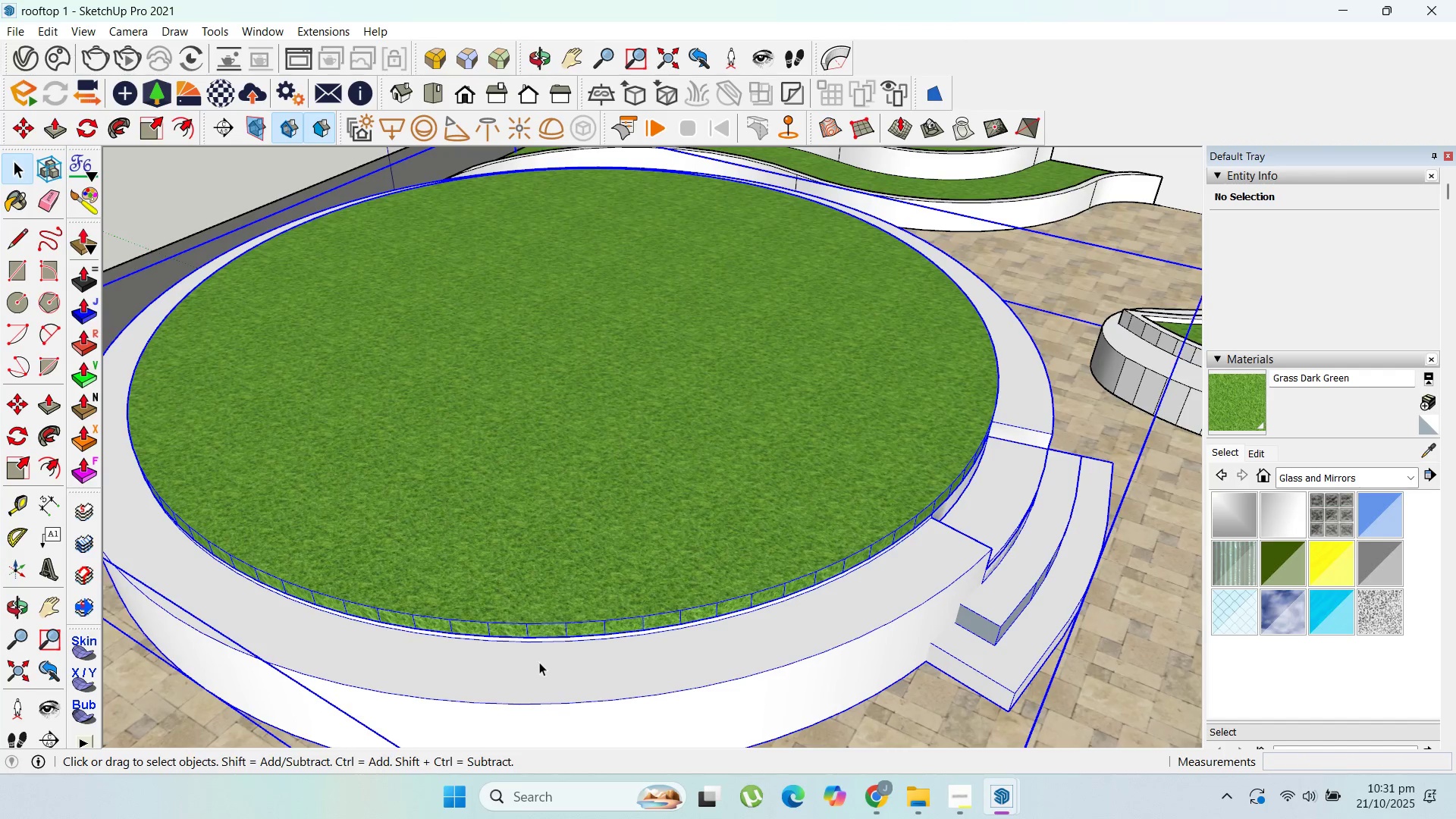 
left_click_drag(start_coordinate=[541, 661], to_coordinate=[547, 660])
 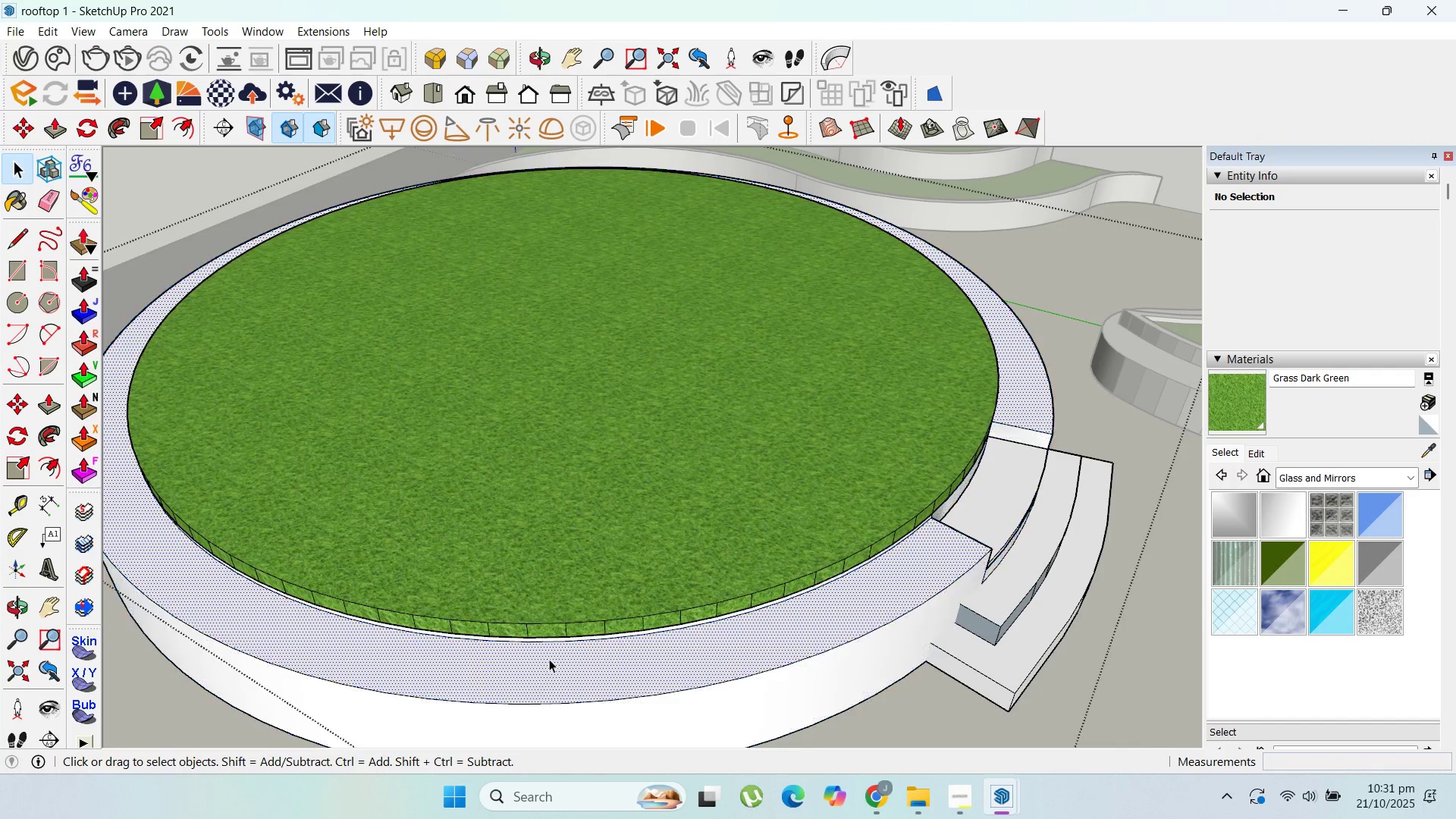 
scroll: coordinate [604, 659], scroll_direction: up, amount: 3.0
 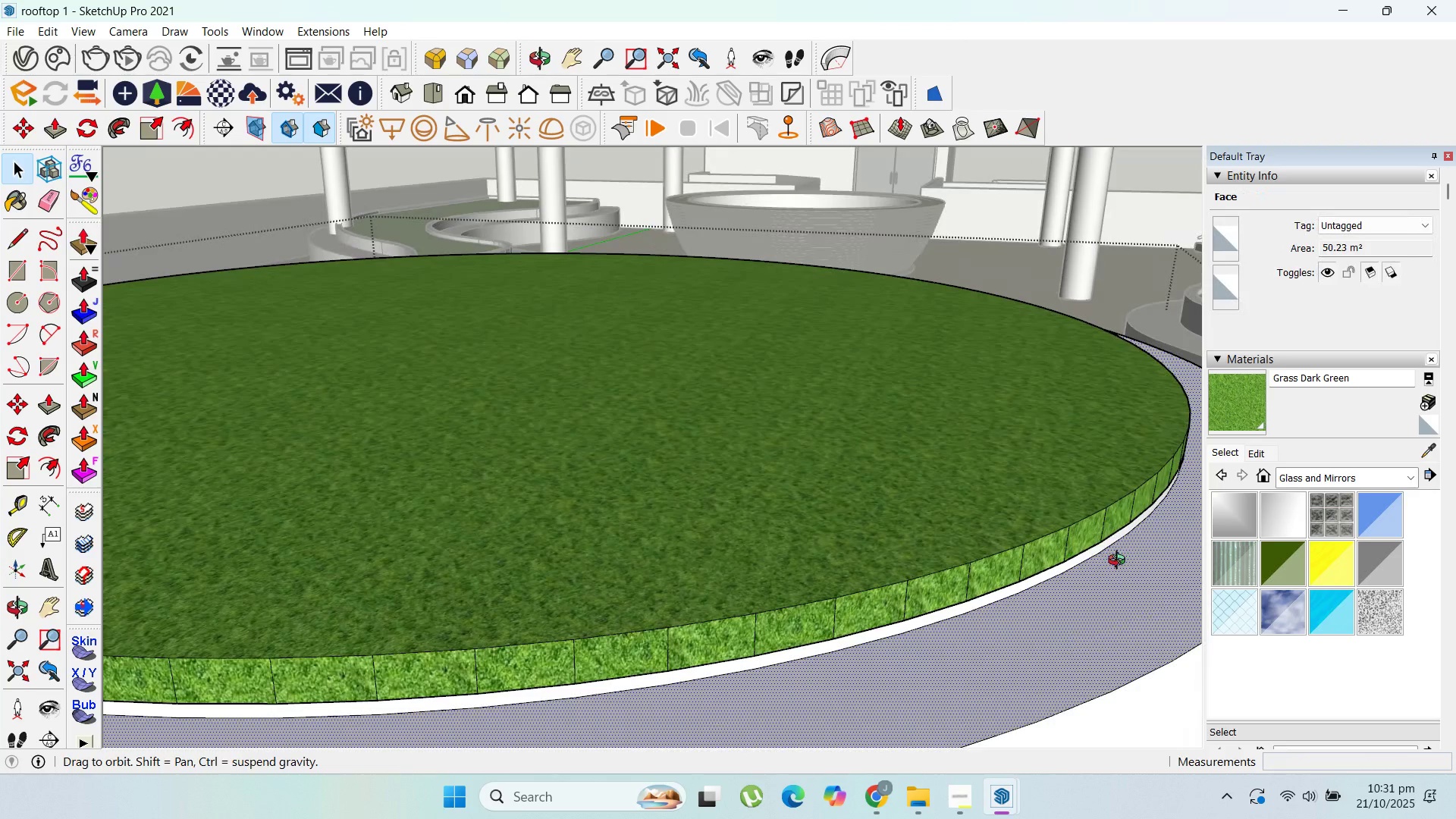 
left_click([1101, 592])
 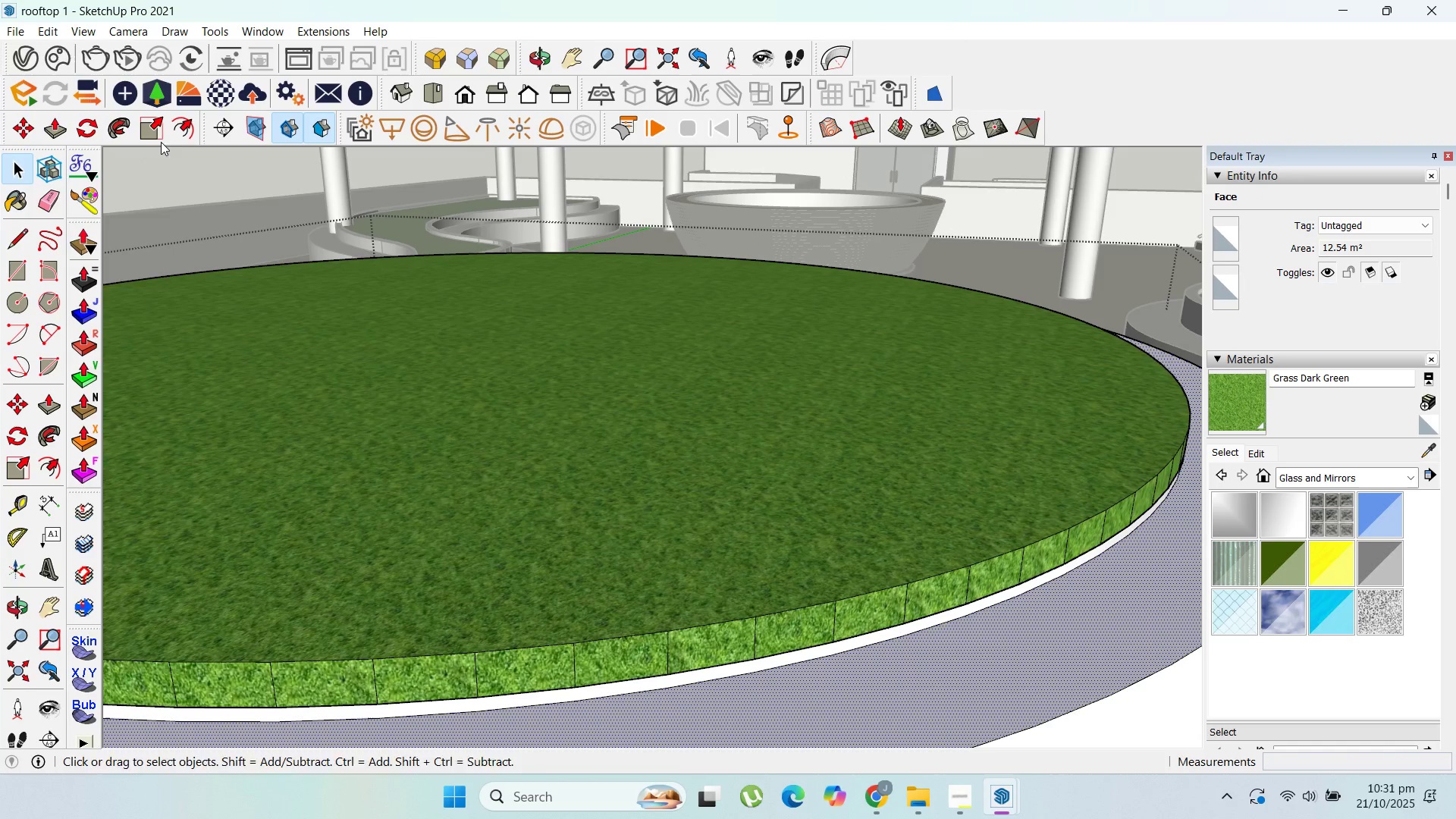 
left_click_drag(start_coordinate=[176, 131], to_coordinate=[184, 131])
 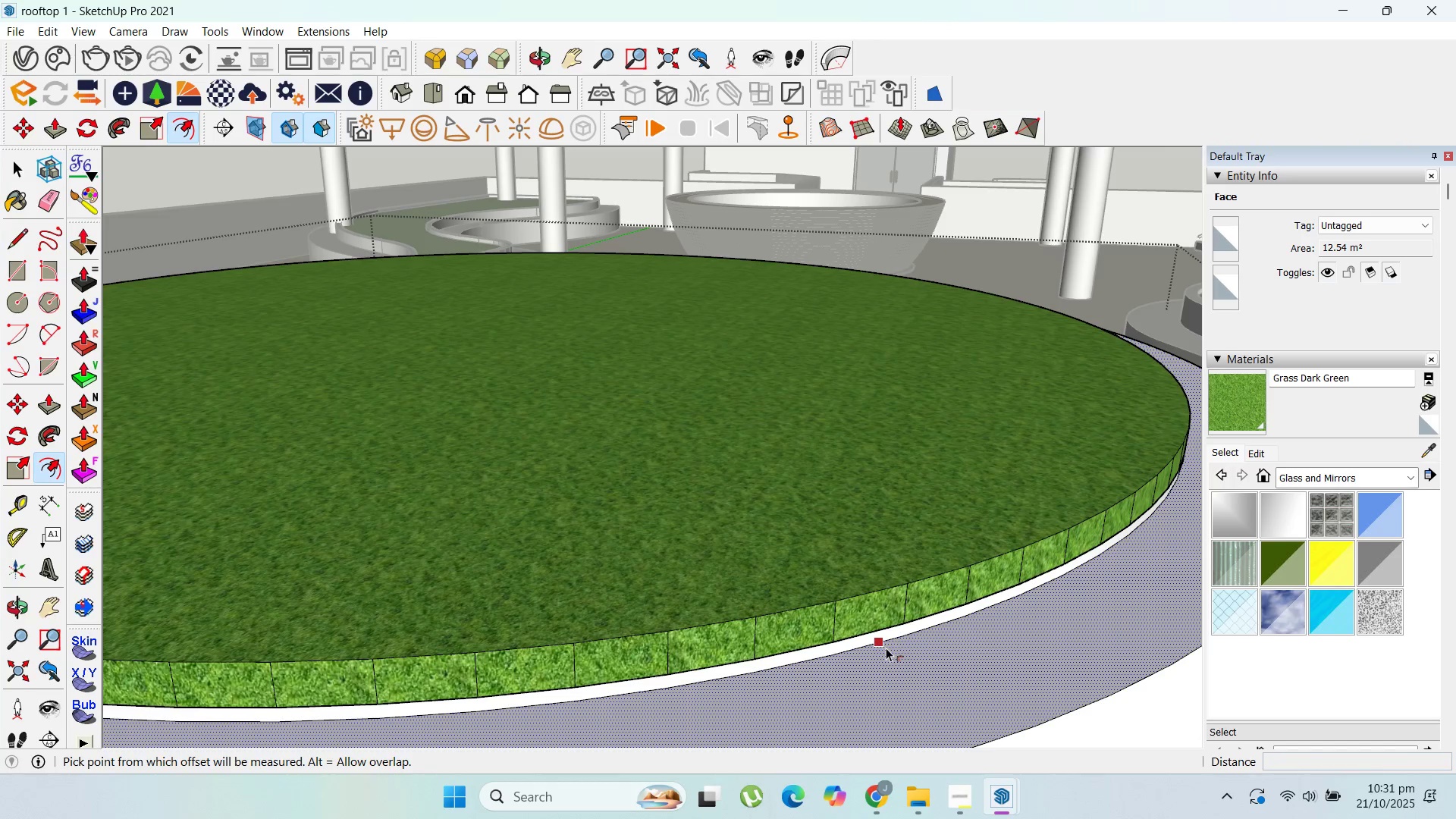 
left_click_drag(start_coordinate=[886, 648], to_coordinate=[893, 651])
 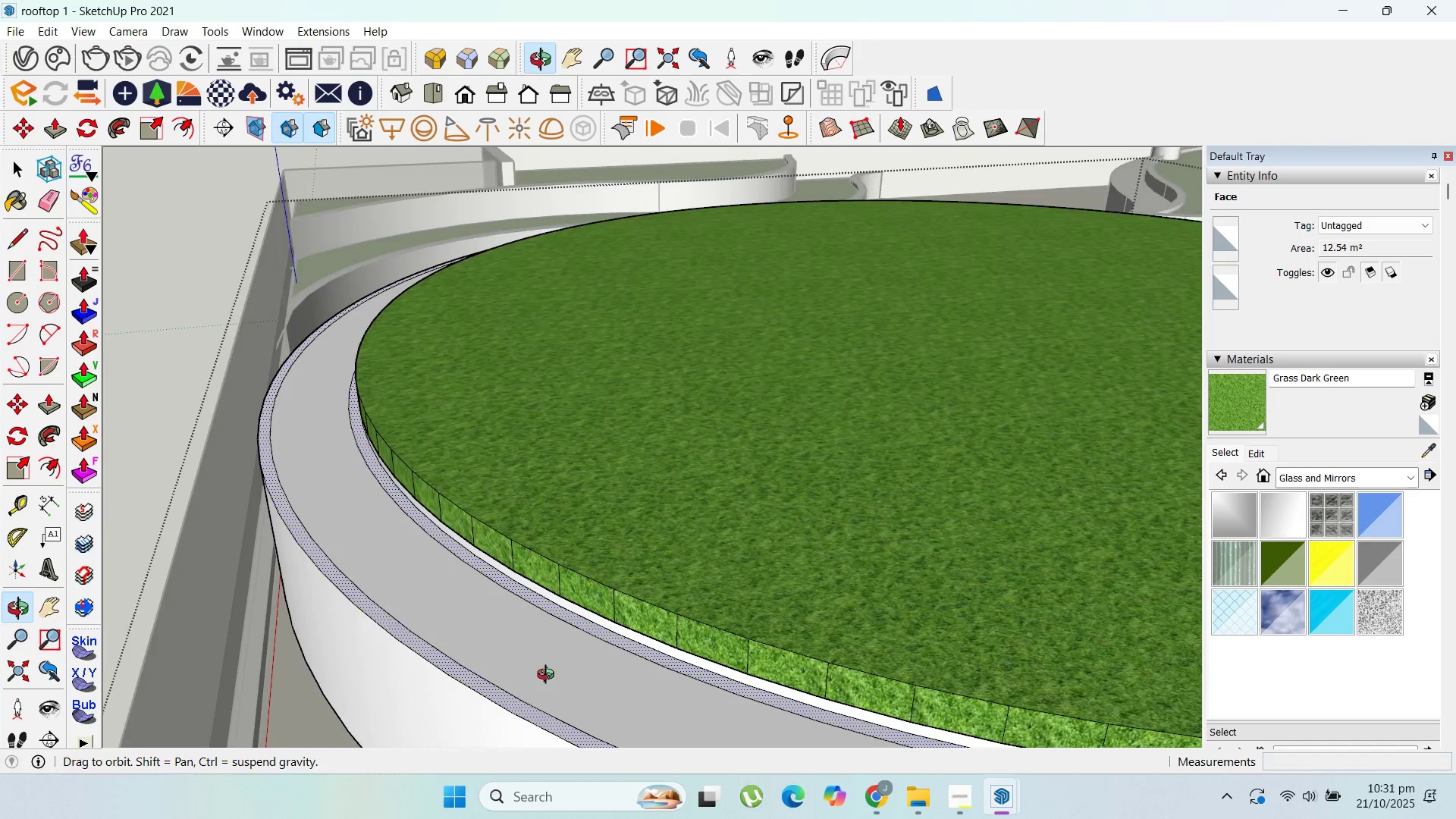 
scroll: coordinate [813, 518], scroll_direction: down, amount: 11.0
 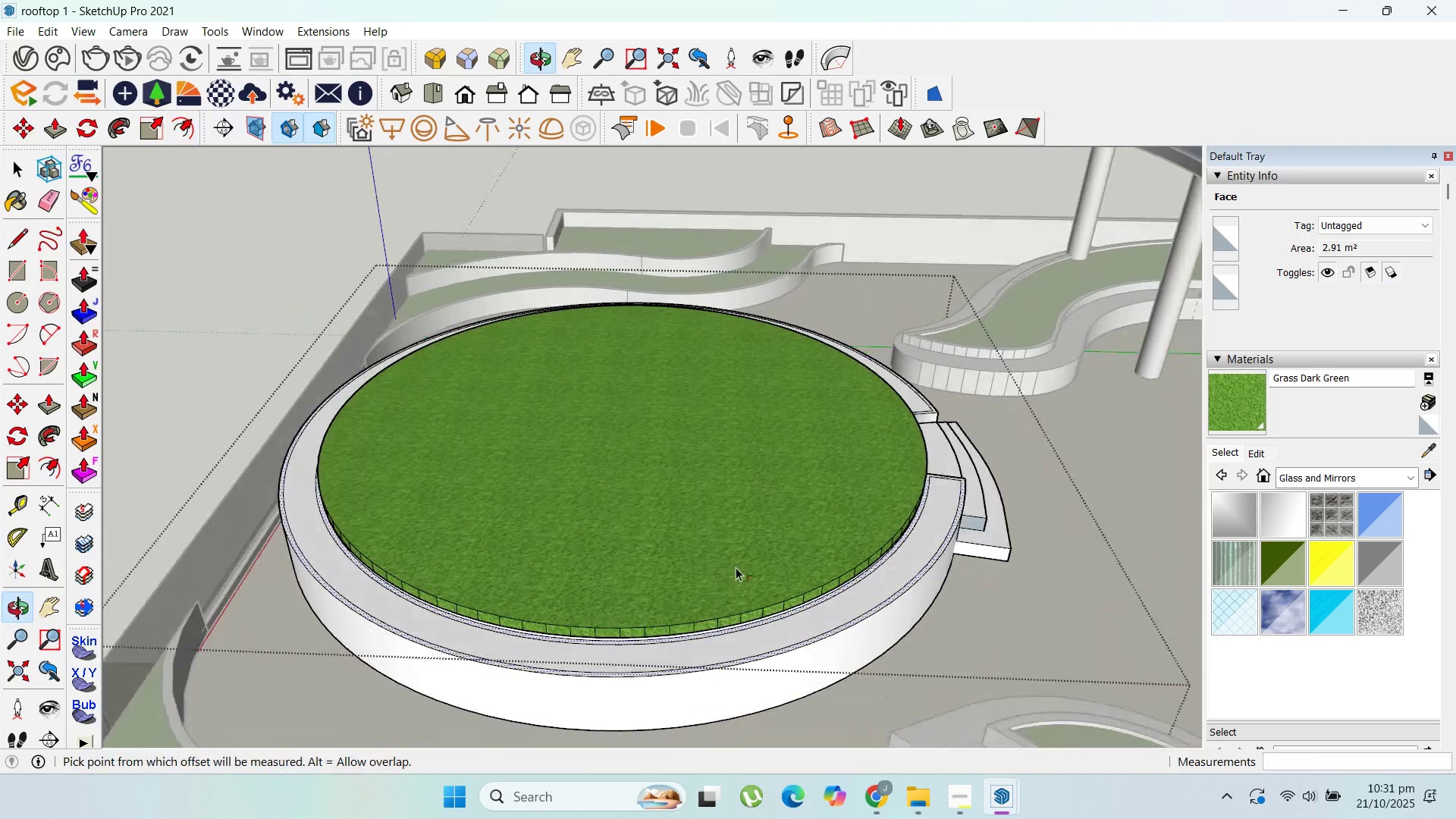 
scroll: coordinate [907, 555], scroll_direction: up, amount: 8.0
 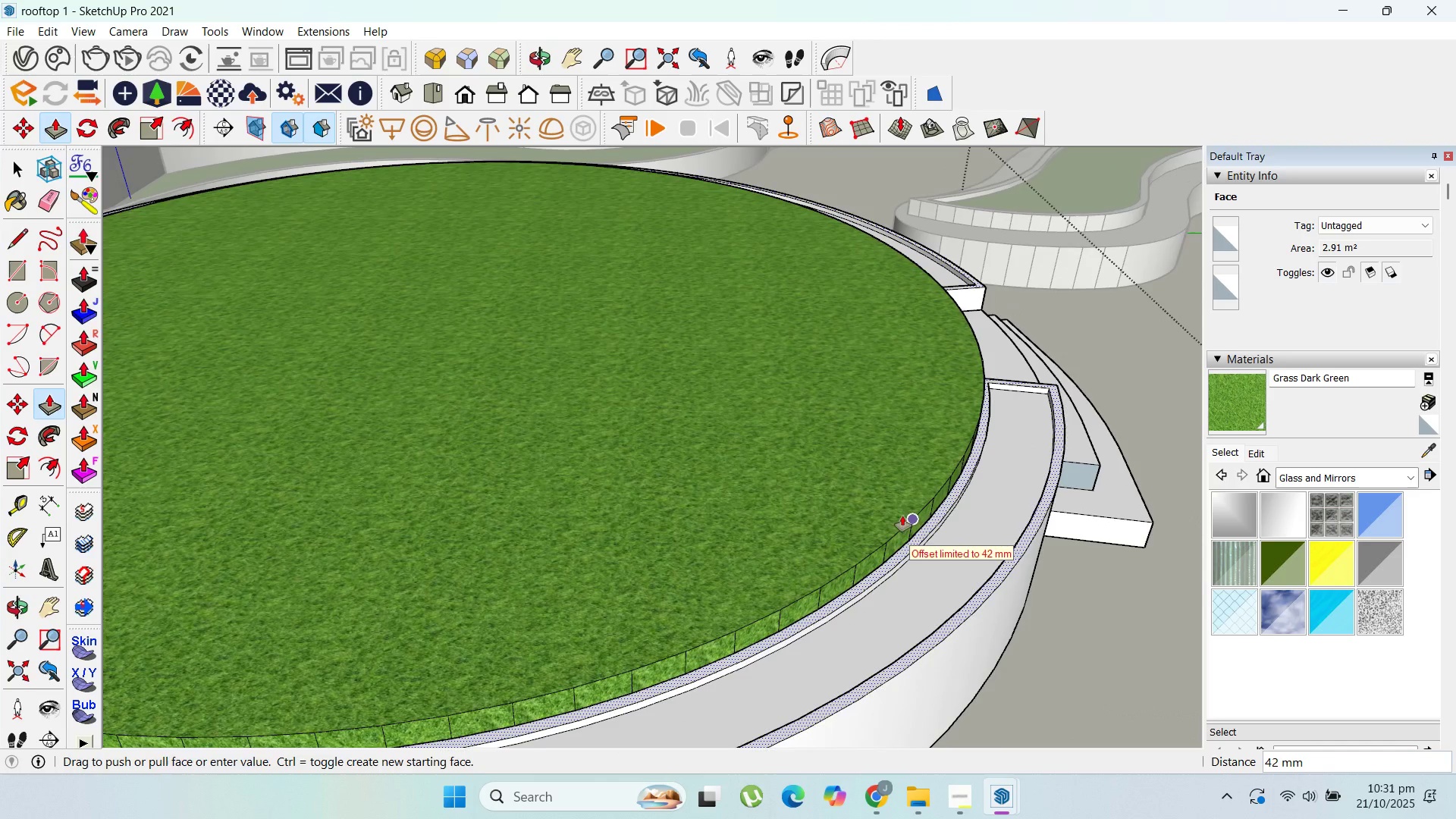 
key(P)
 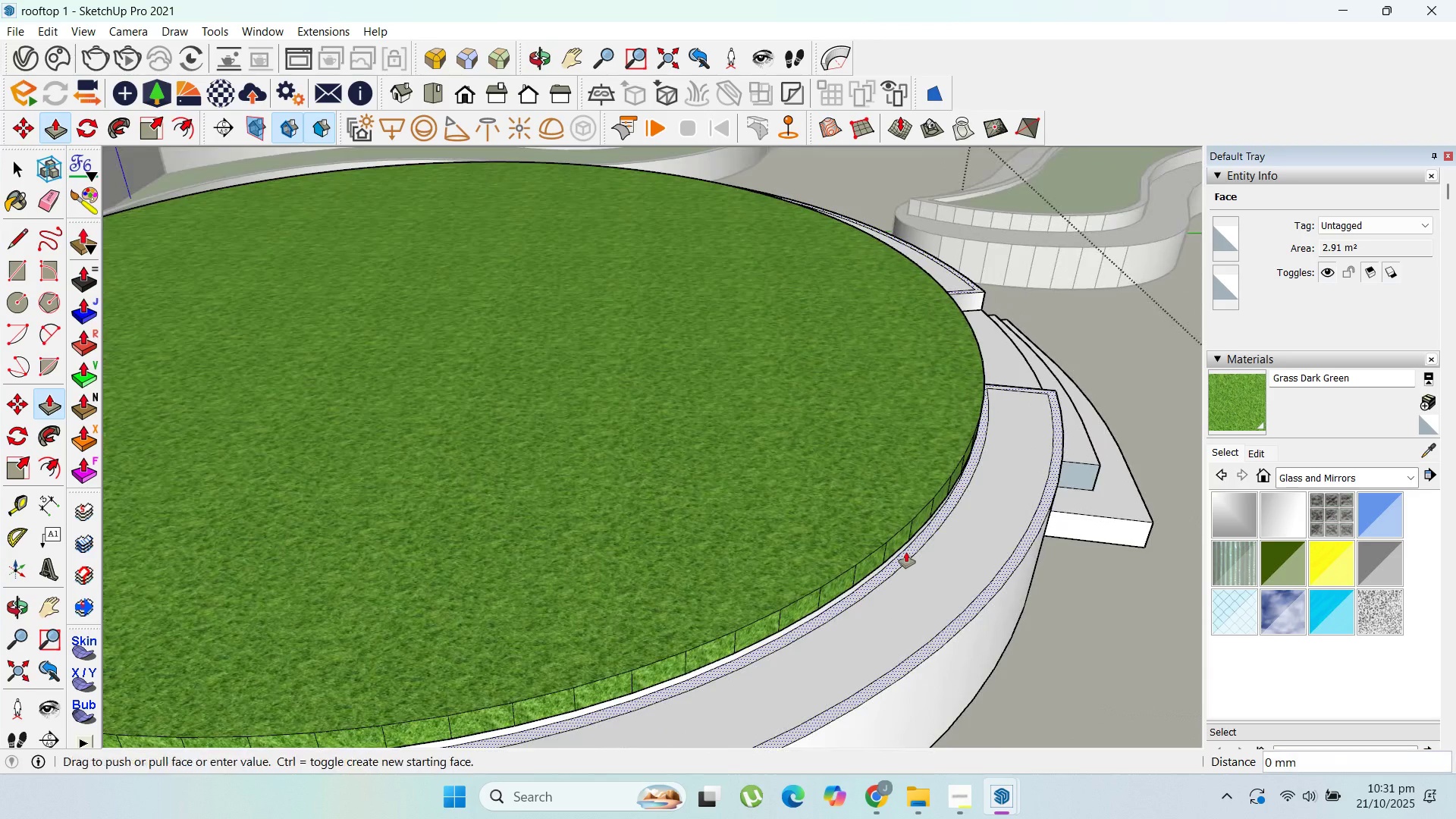 
left_click_drag(start_coordinate=[907, 555], to_coordinate=[902, 498])
 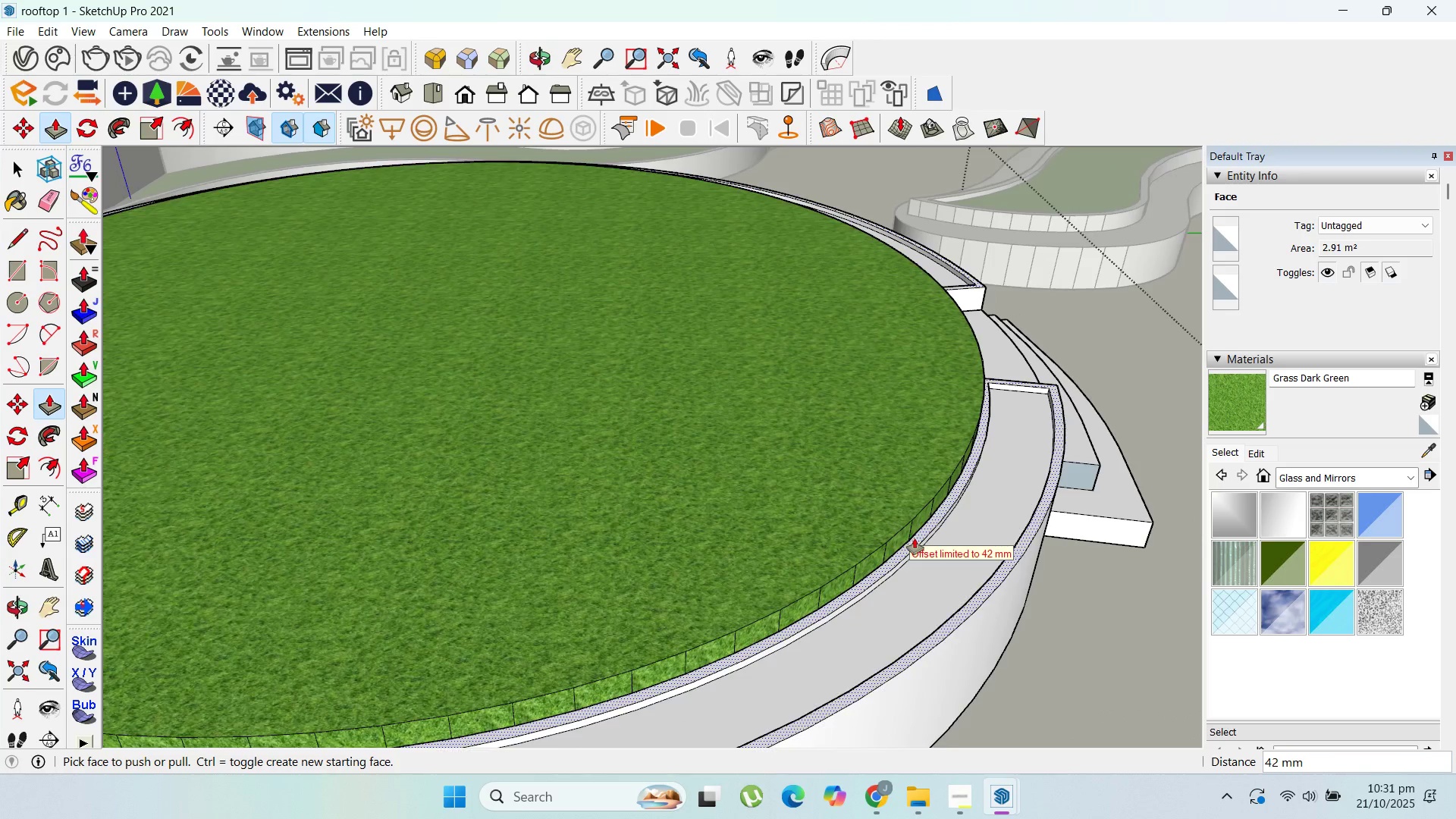 
scroll: coordinate [915, 538], scroll_direction: up, amount: 1.0
 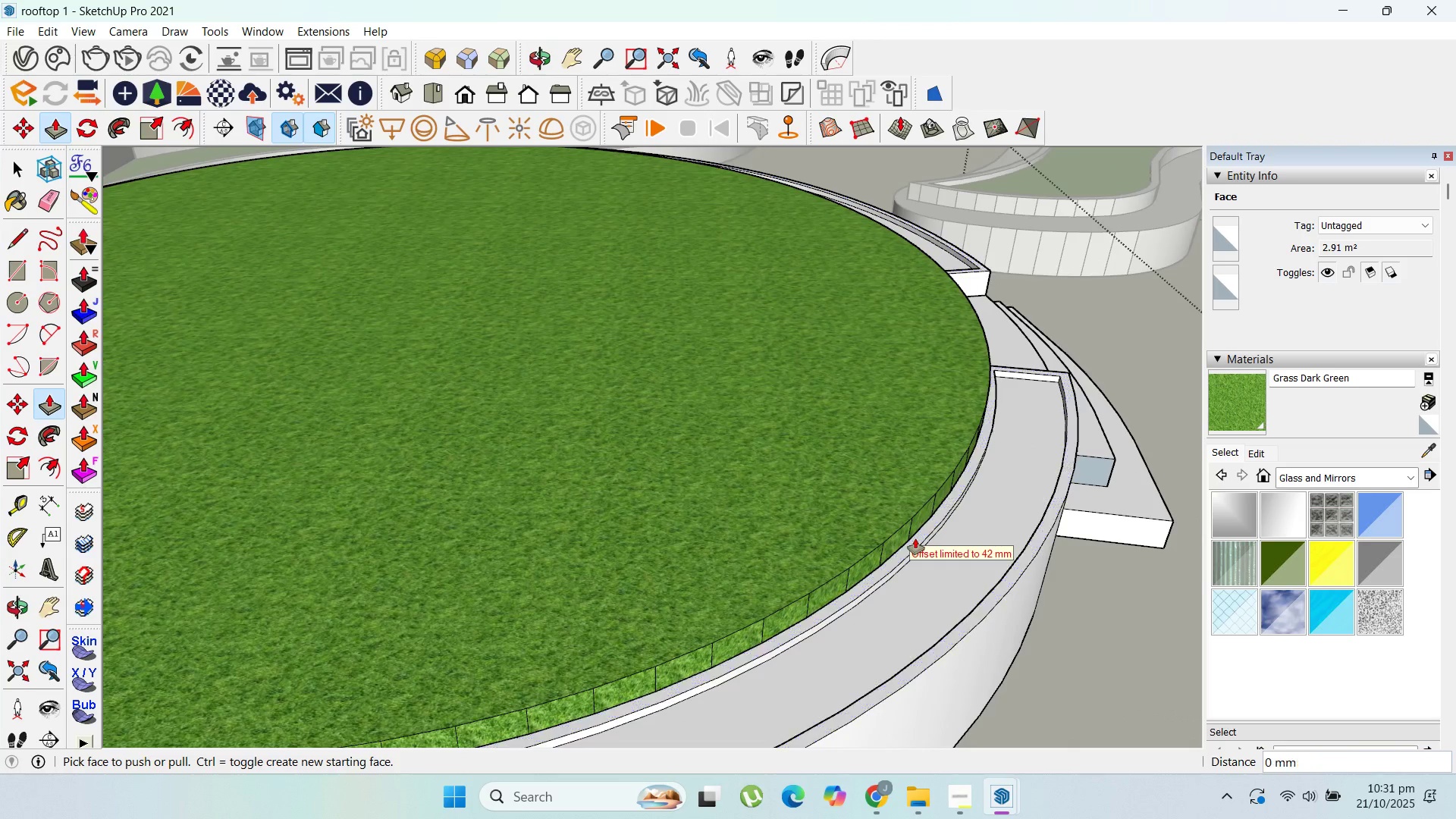 
key(Escape)
 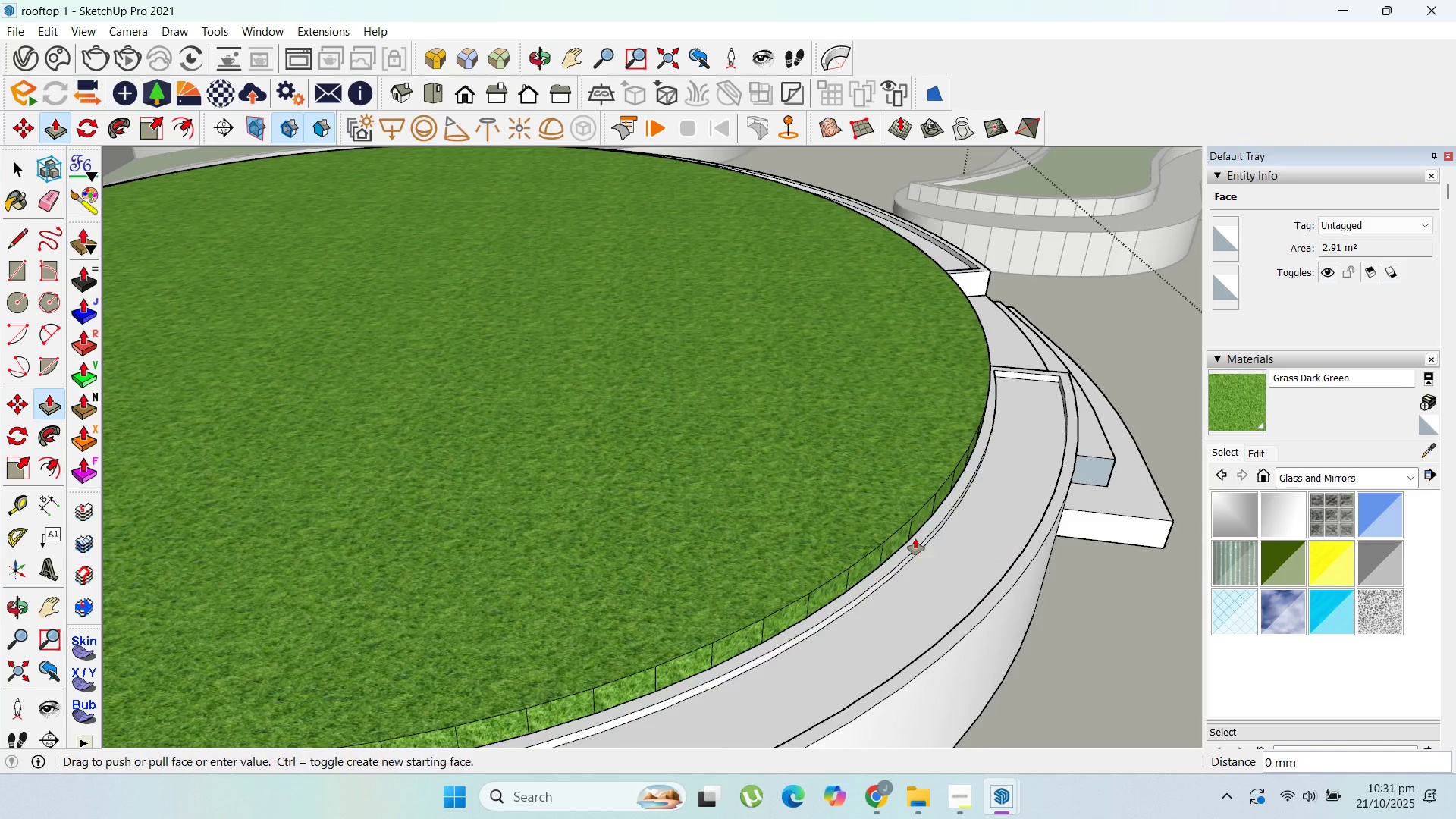 
left_click_drag(start_coordinate=[915, 538], to_coordinate=[910, 482])
 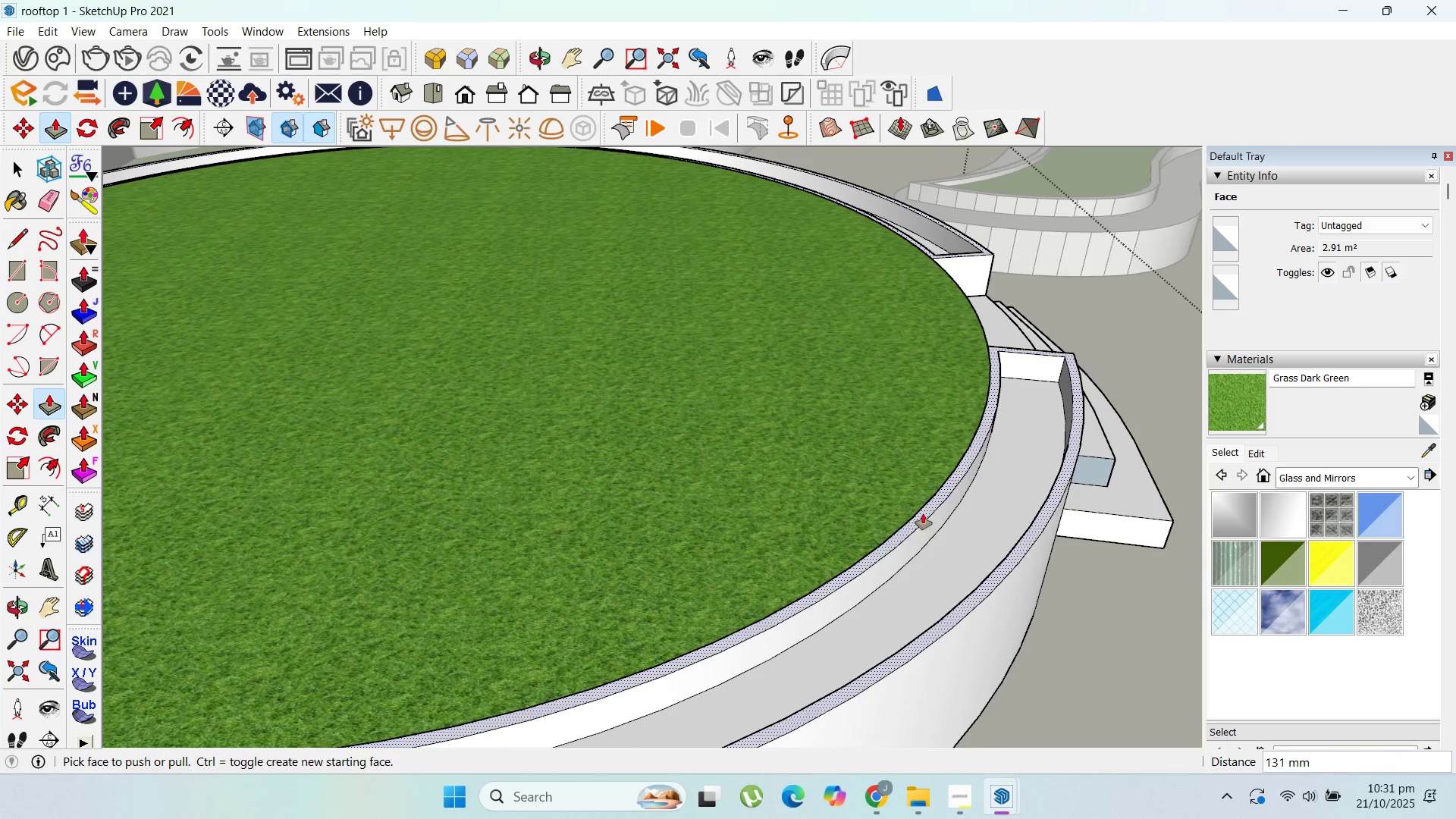 
left_click_drag(start_coordinate=[923, 513], to_coordinate=[923, 491])
 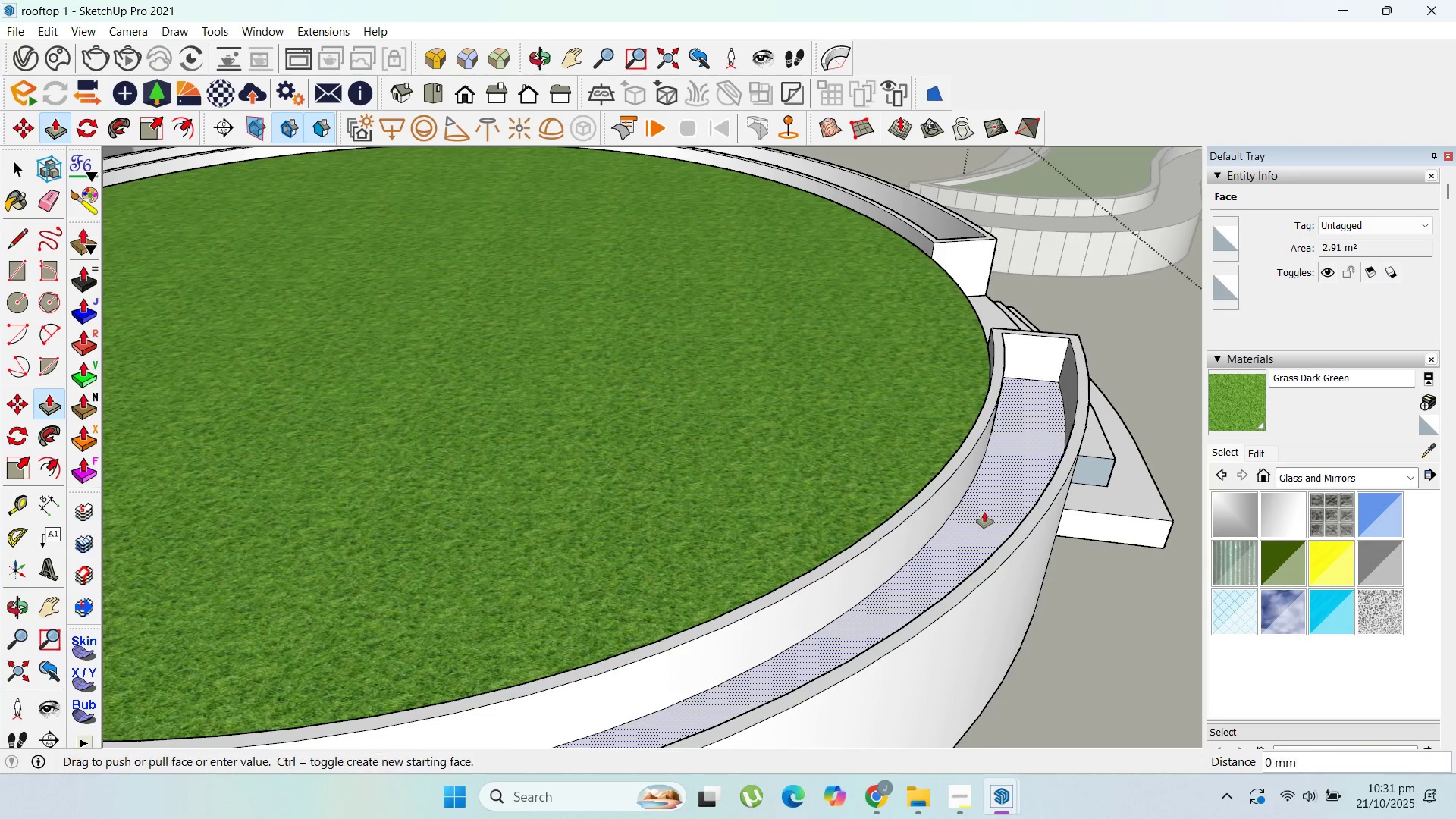 
left_click_drag(start_coordinate=[984, 512], to_coordinate=[991, 483])
 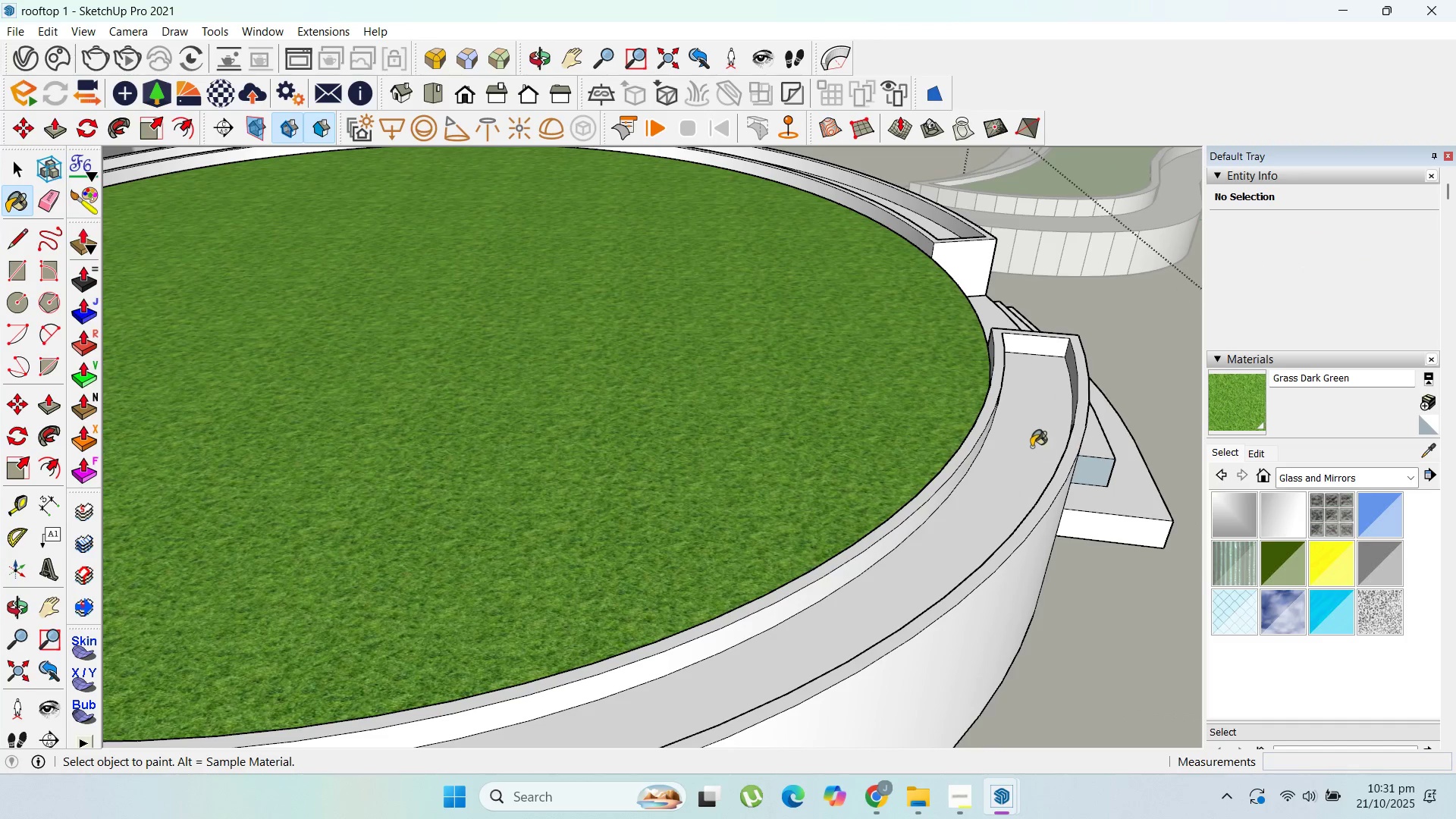 
double_click([1030, 438])
 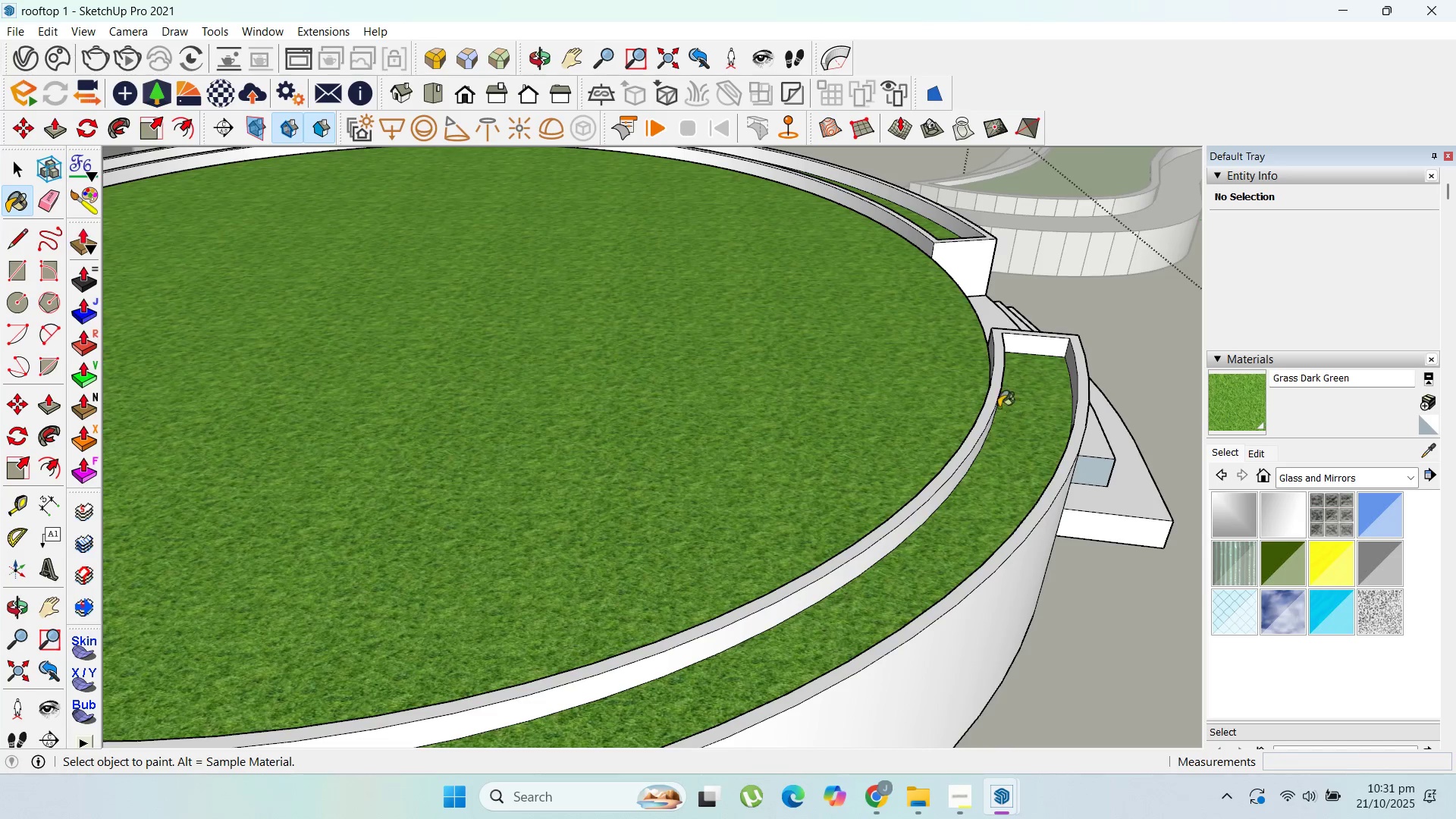 
scroll: coordinate [224, 457], scroll_direction: down, amount: 5.0
 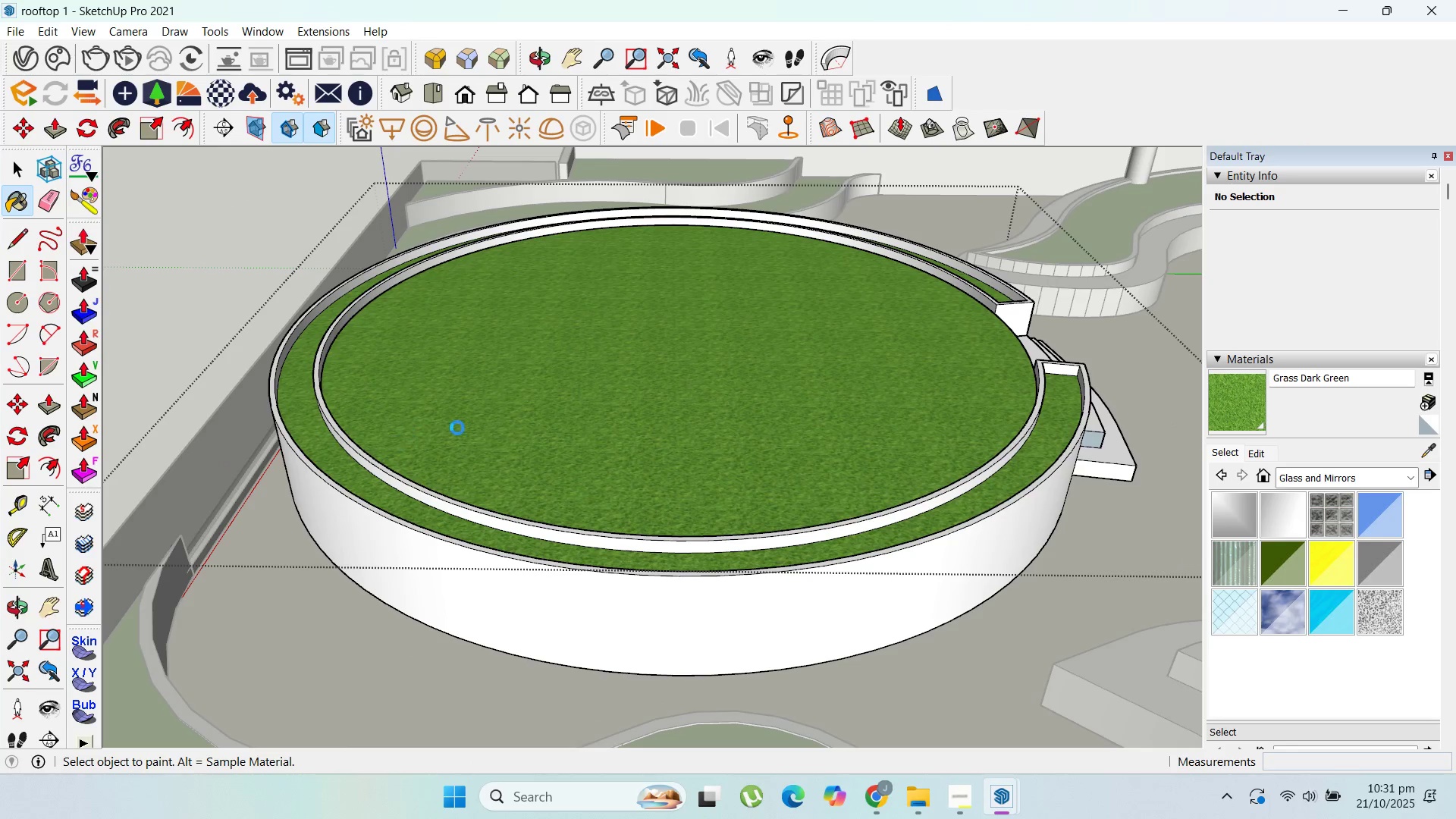 
key(P)
 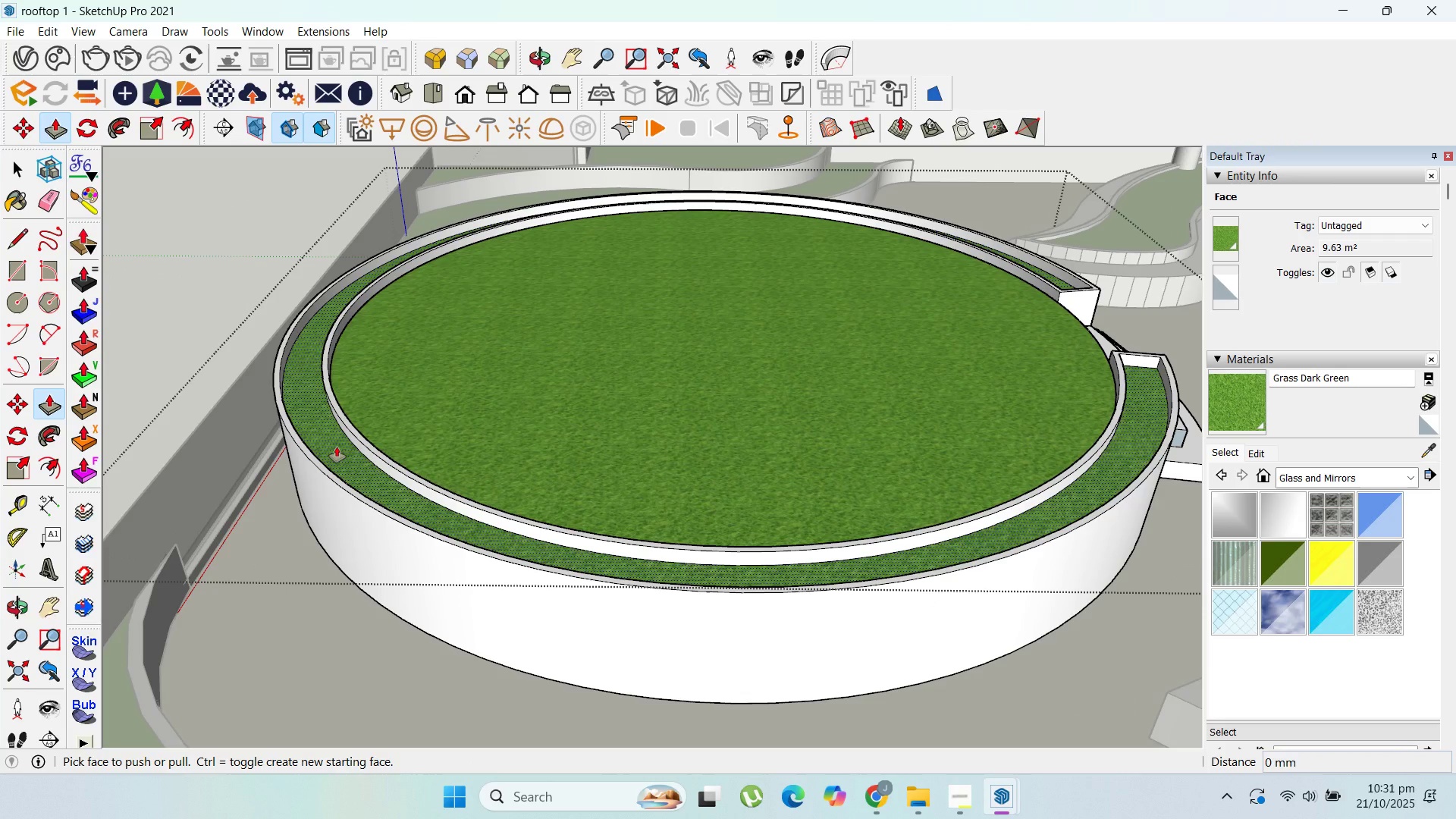 
scroll: coordinate [360, 467], scroll_direction: up, amount: 2.0
 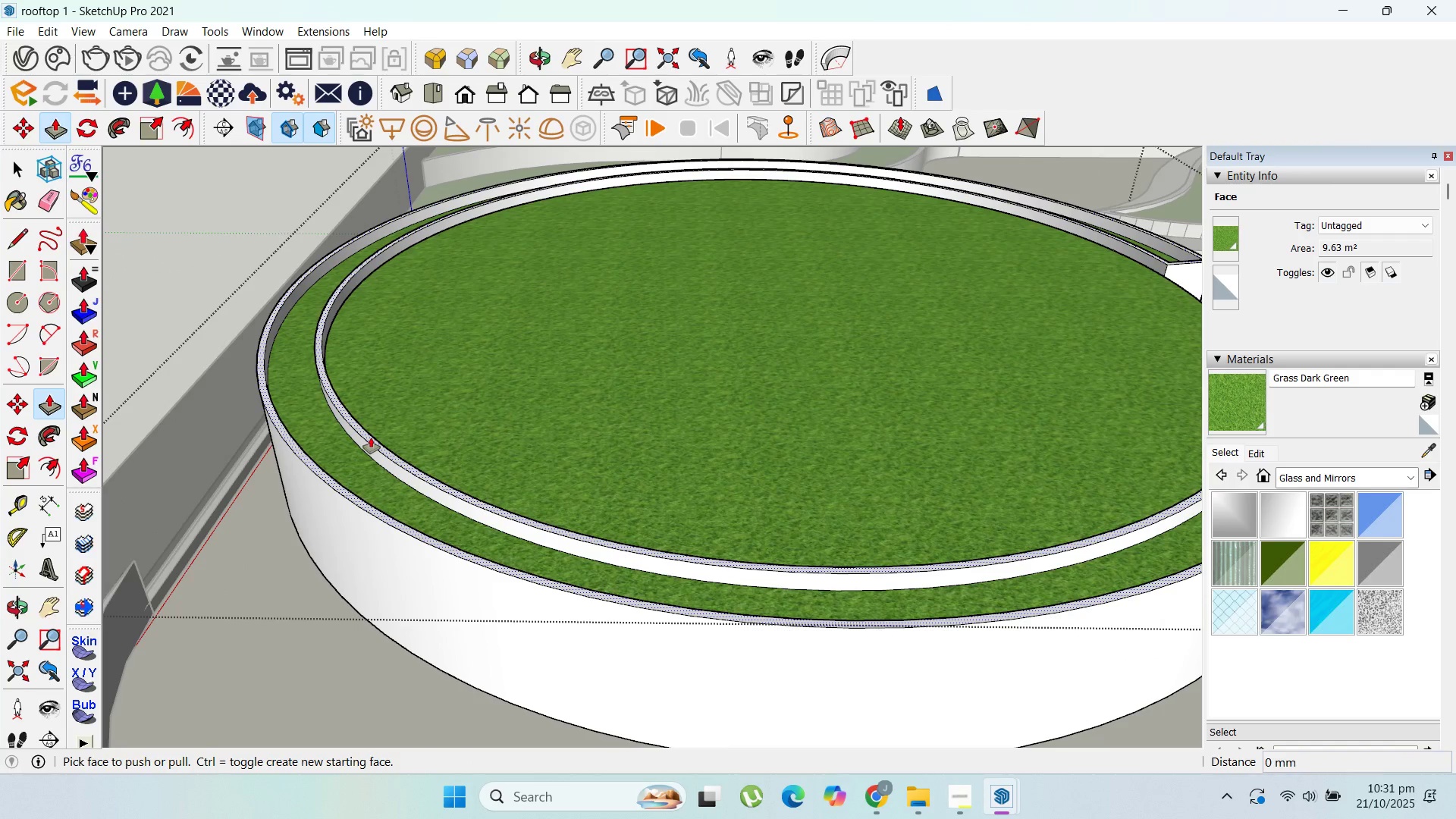 
left_click_drag(start_coordinate=[371, 438], to_coordinate=[359, 396])
 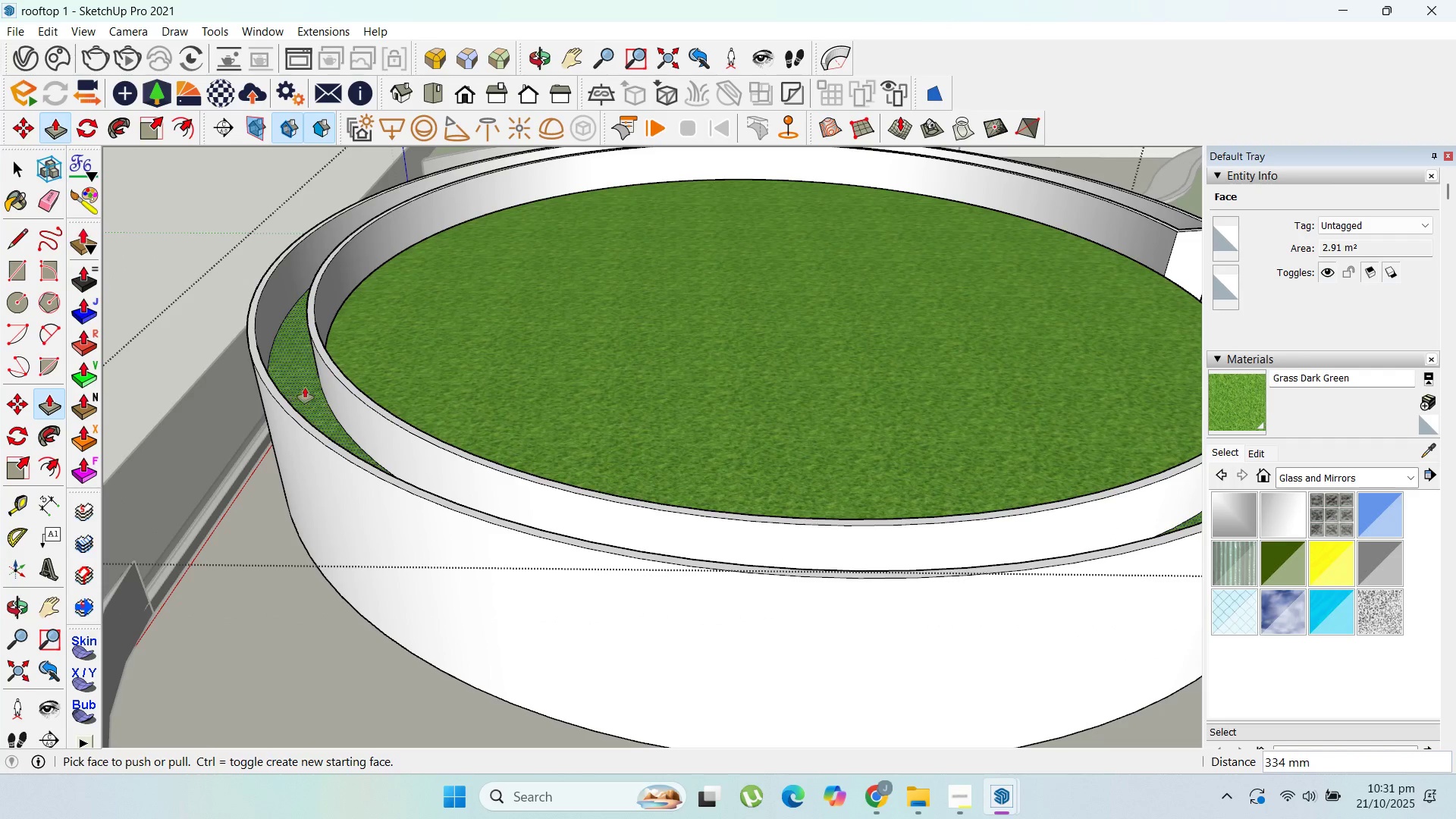 
left_click_drag(start_coordinate=[305, 388], to_coordinate=[301, 343])
 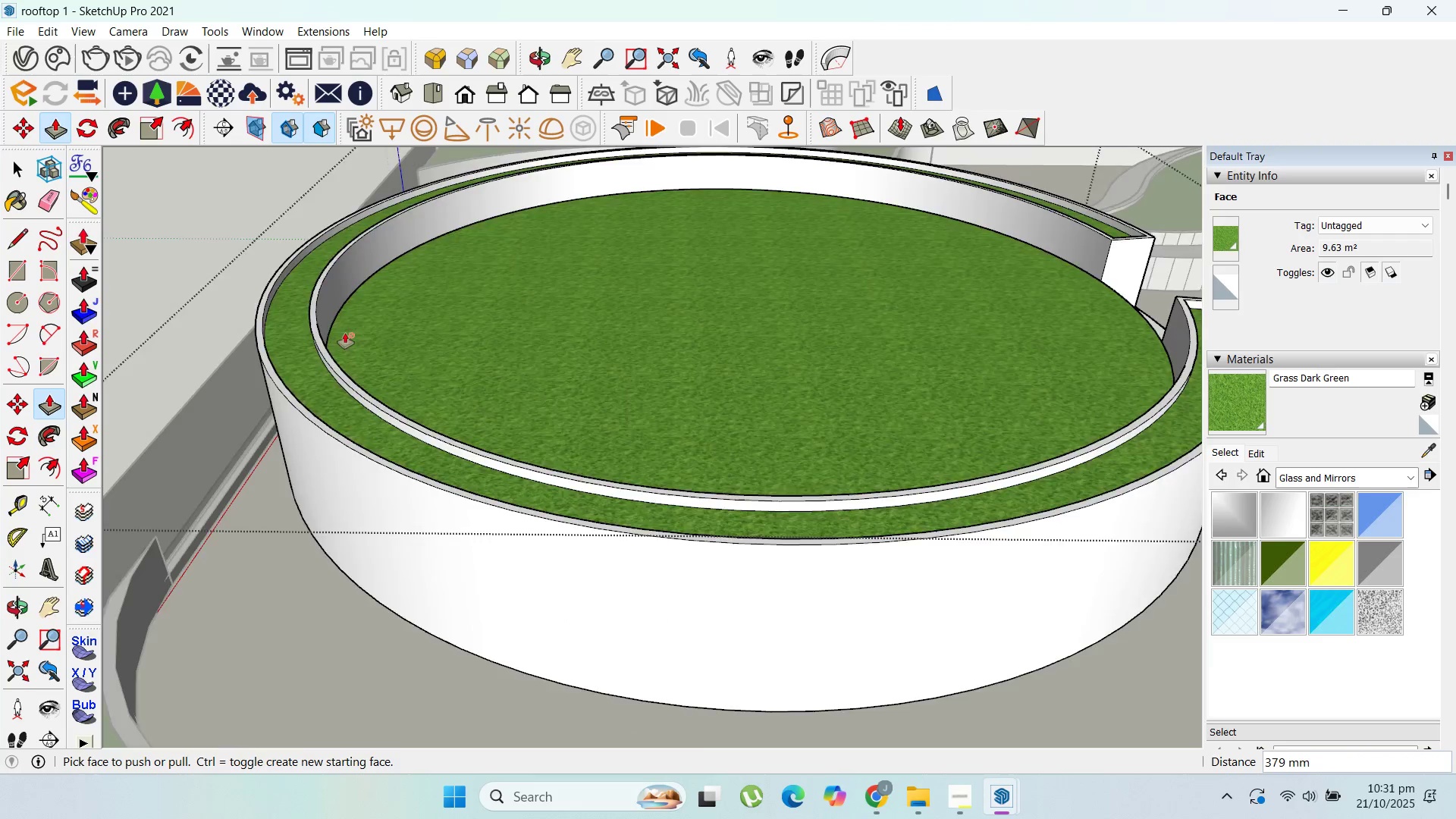 
scroll: coordinate [394, 337], scroll_direction: down, amount: 5.0
 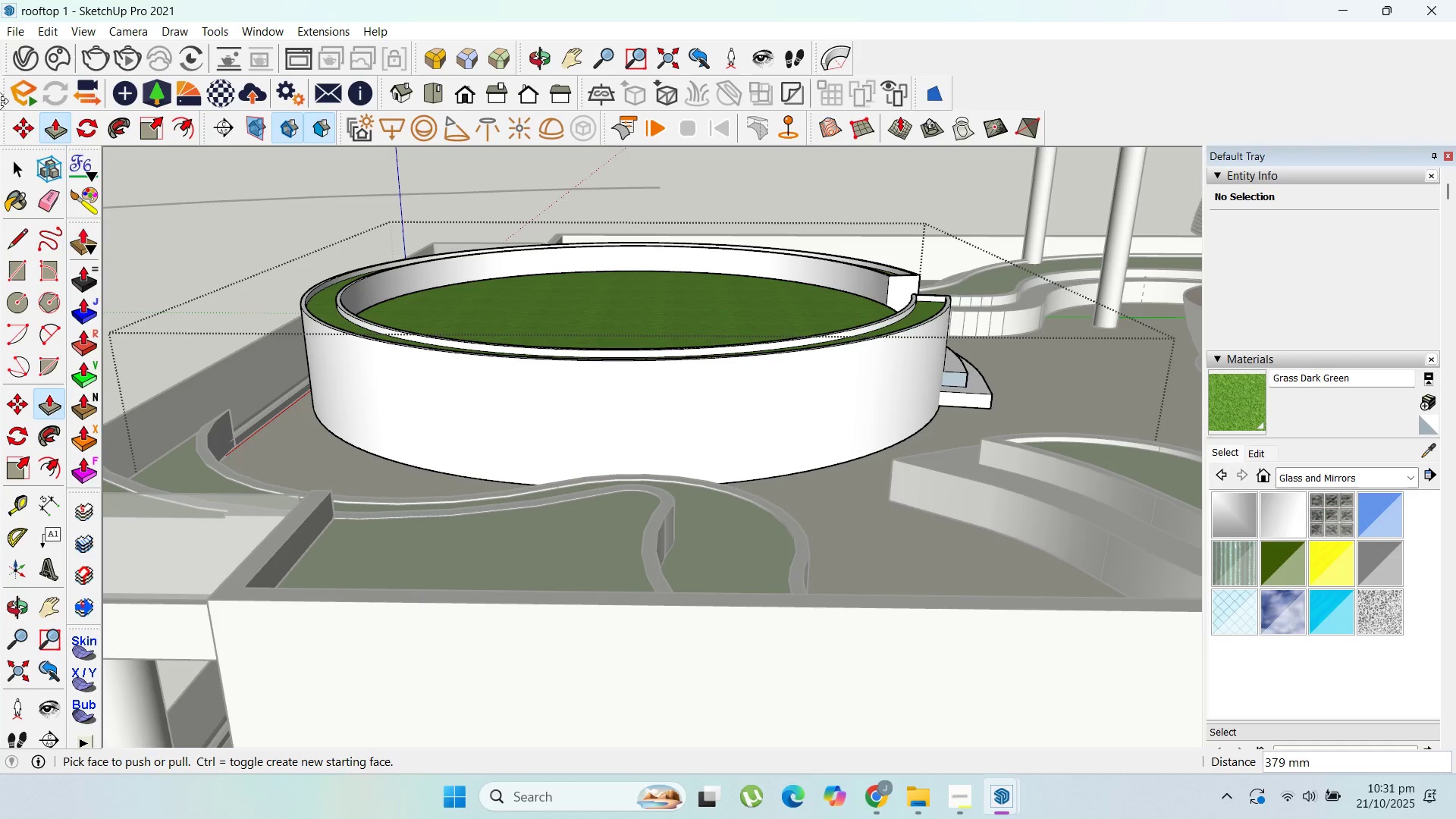 
key(Escape)
 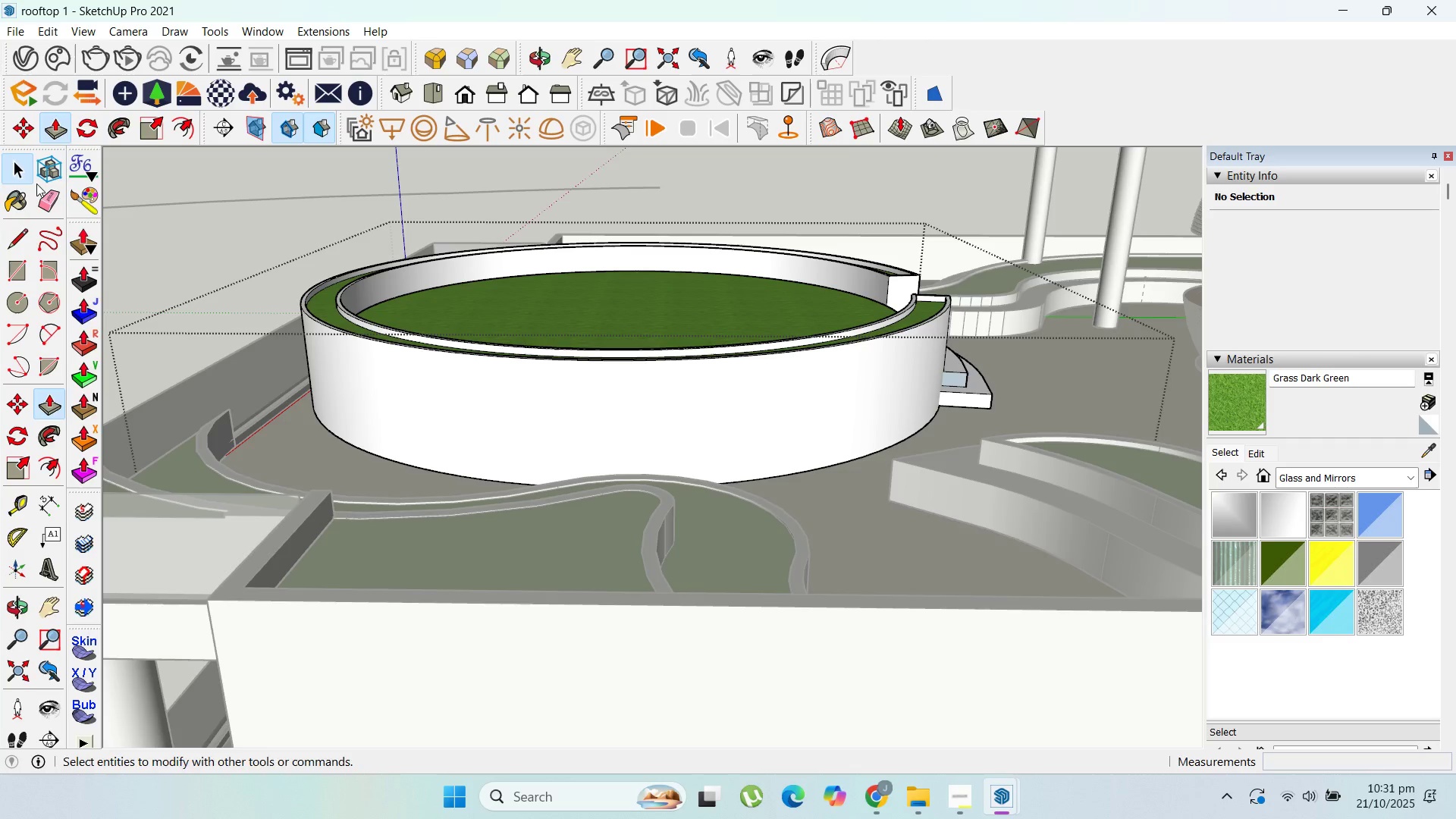 
left_click([17, 178])
 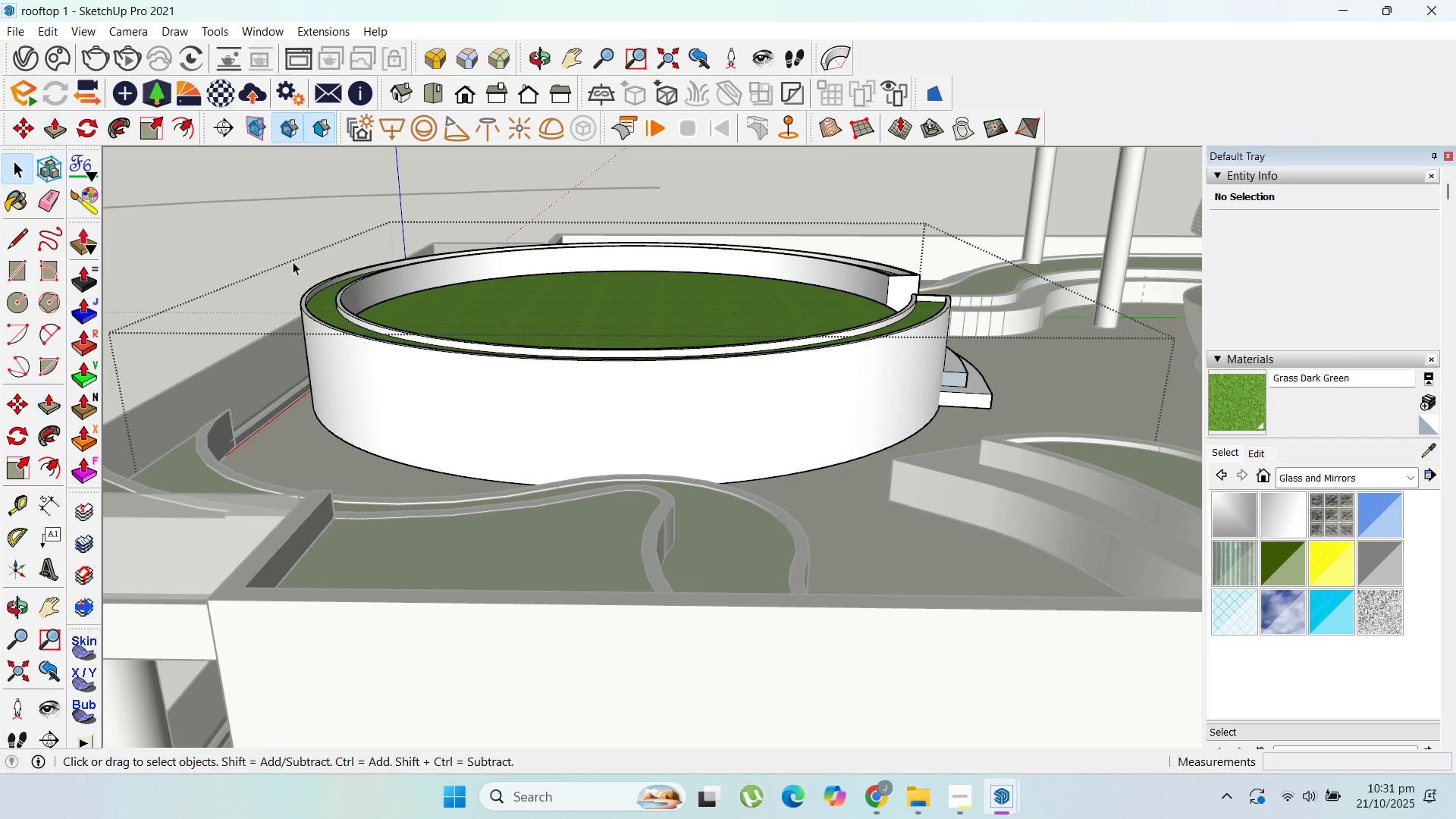 
key(Escape)
 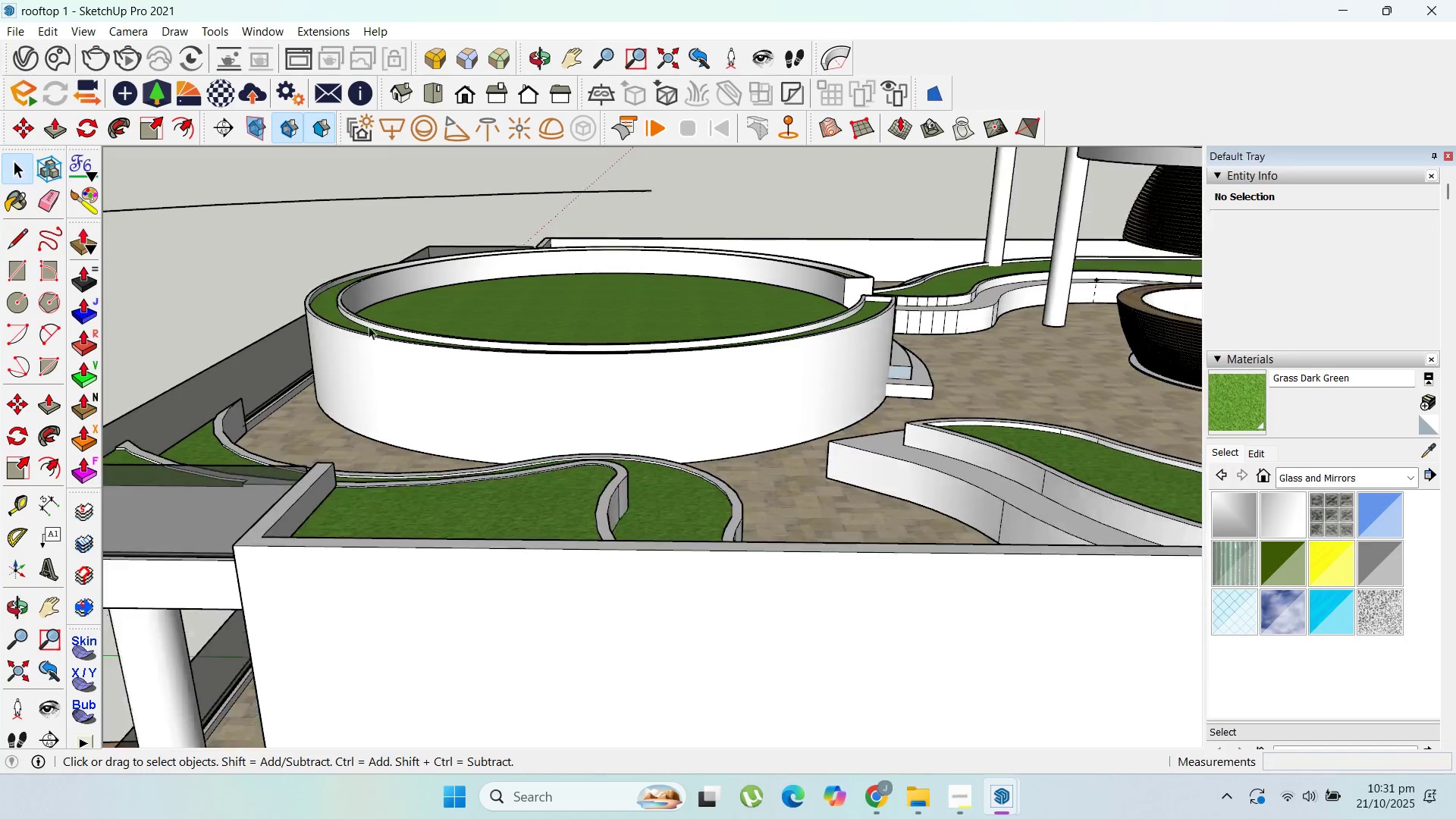 
key(Escape)
 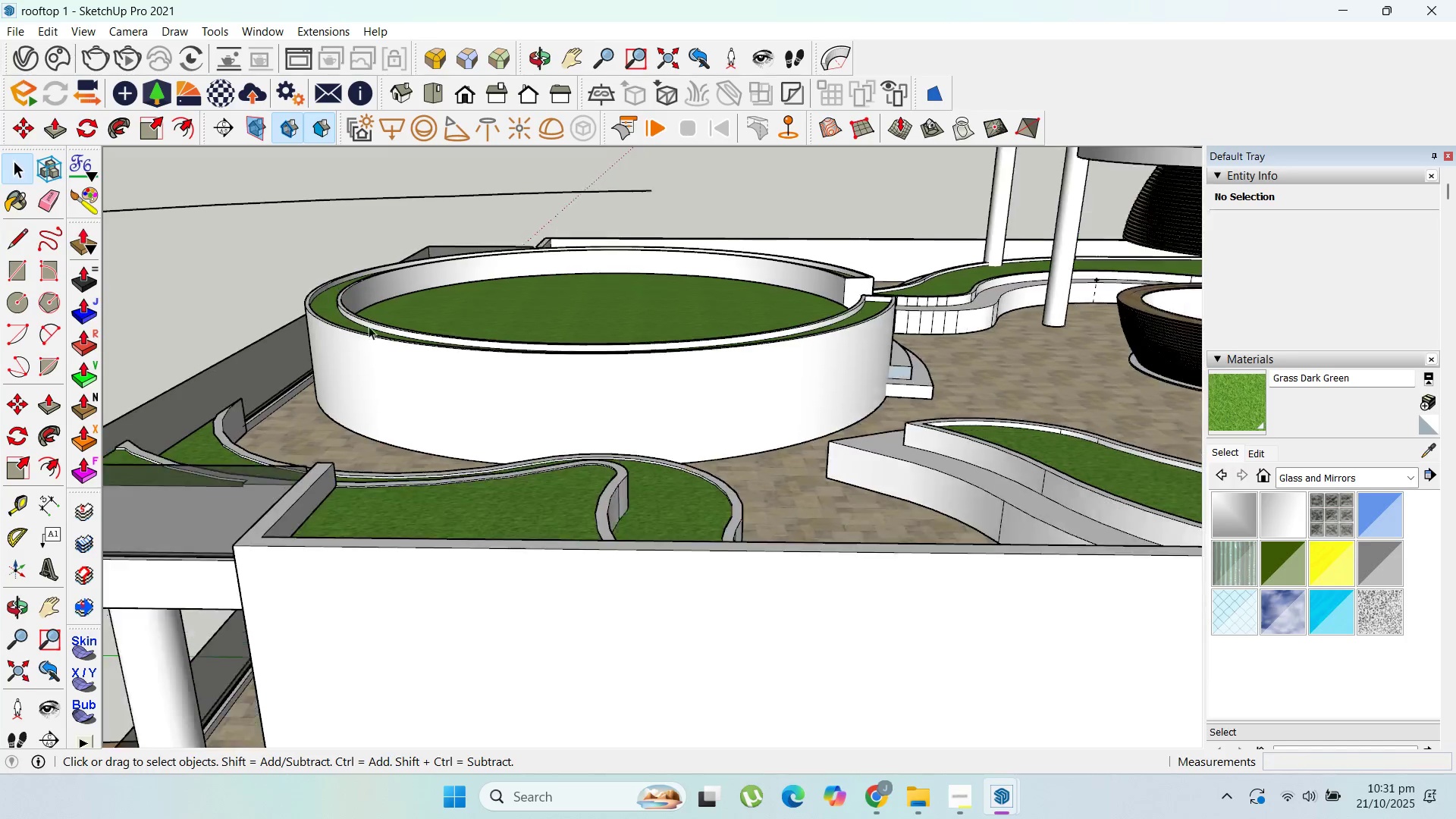 
scroll: coordinate [755, 400], scroll_direction: down, amount: 15.0
 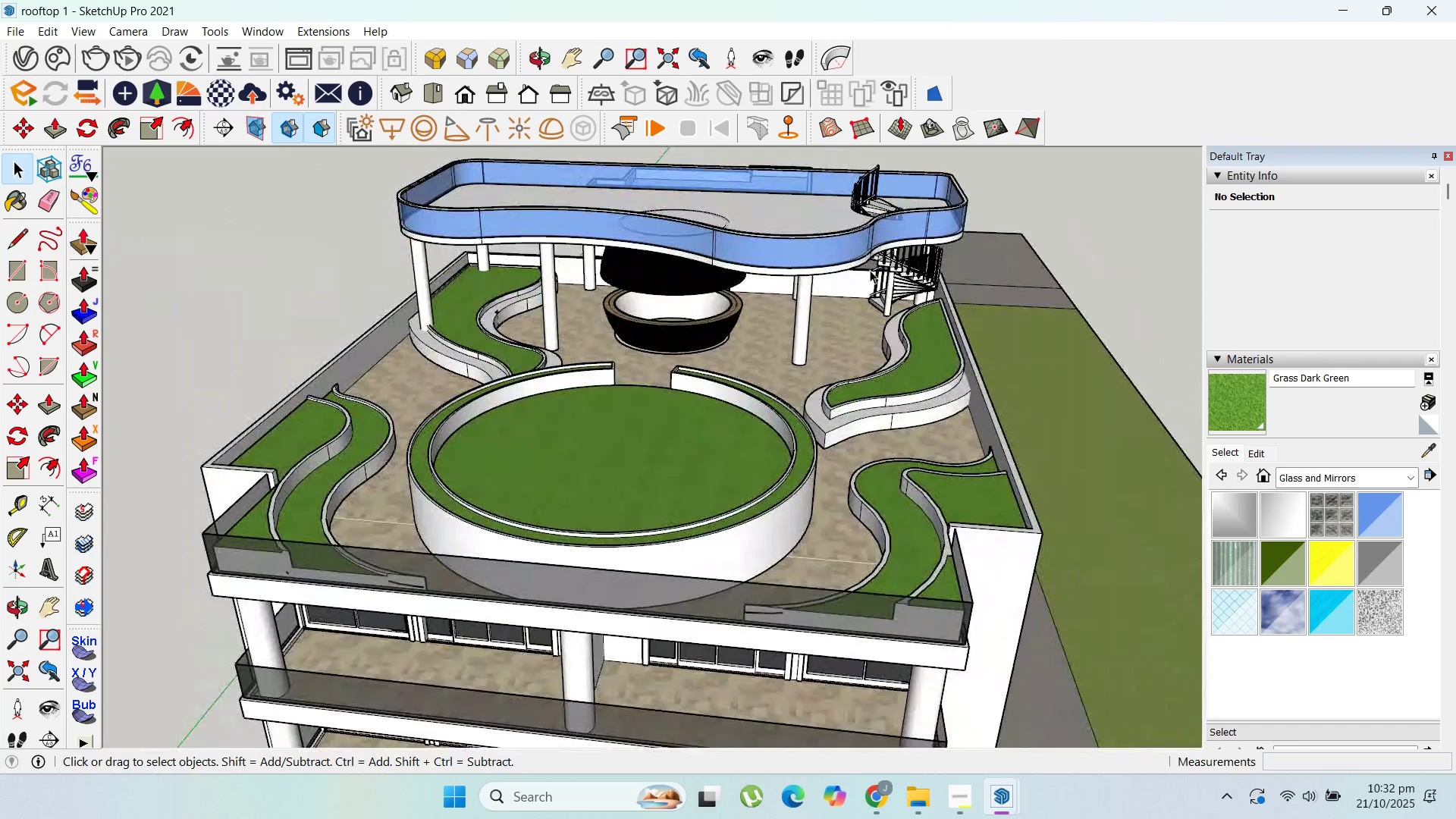 
scroll: coordinate [905, 289], scroll_direction: up, amount: 2.0